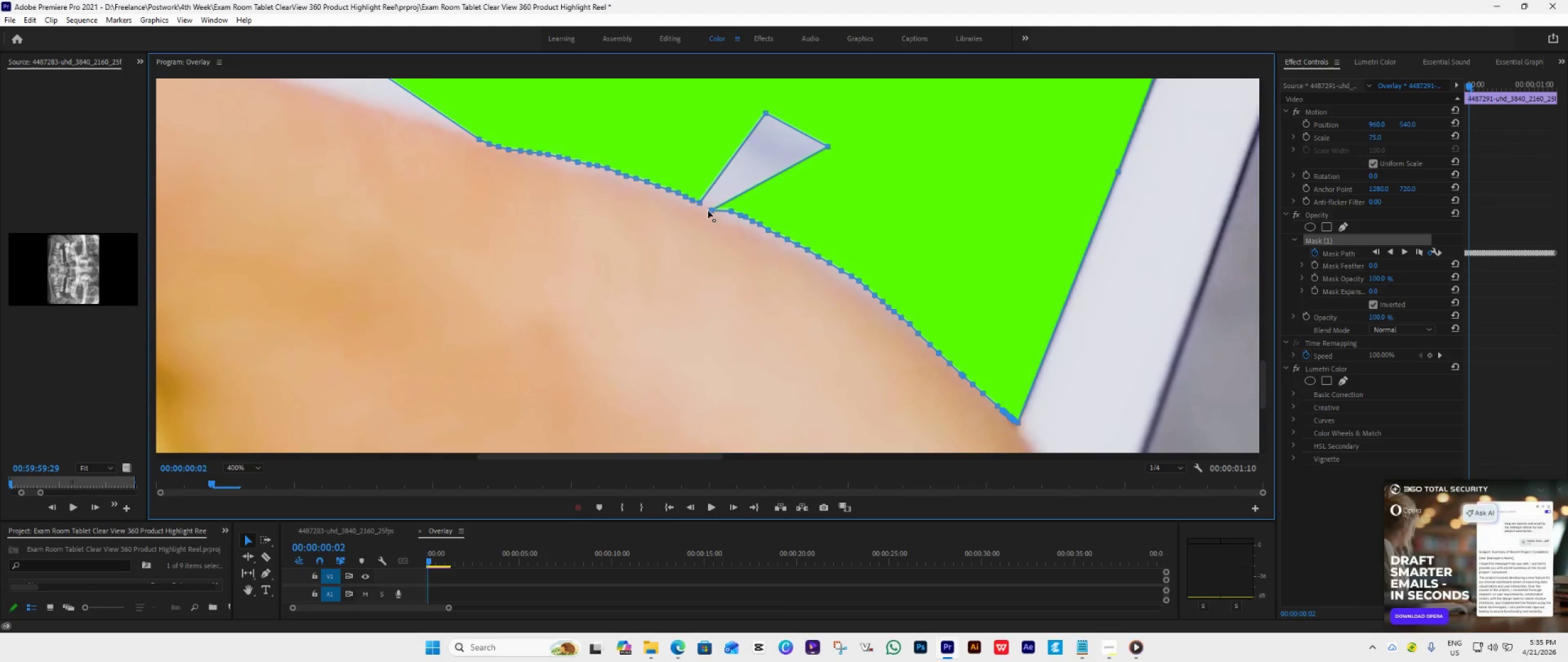 
left_click_drag(start_coordinate=[708, 211], to_coordinate=[721, 208])
 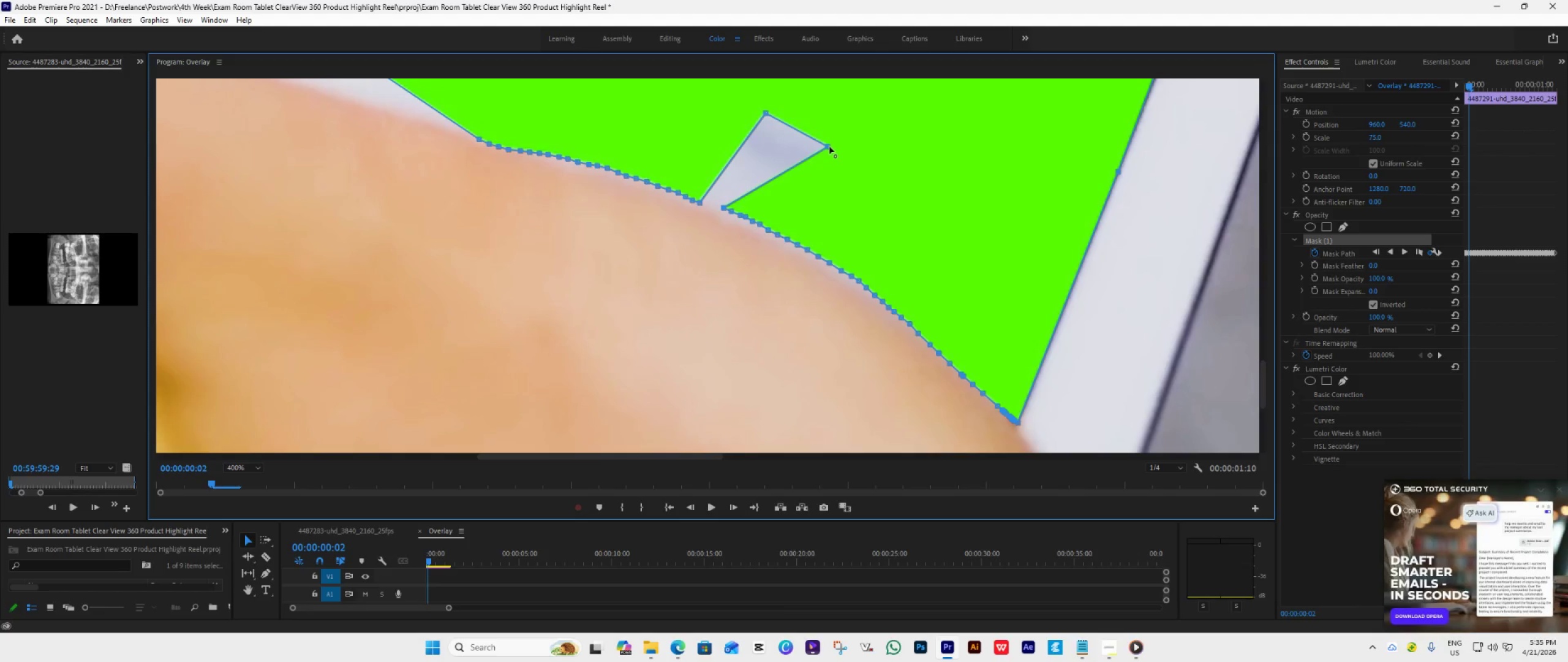 
left_click_drag(start_coordinate=[829, 146], to_coordinate=[717, 205])
 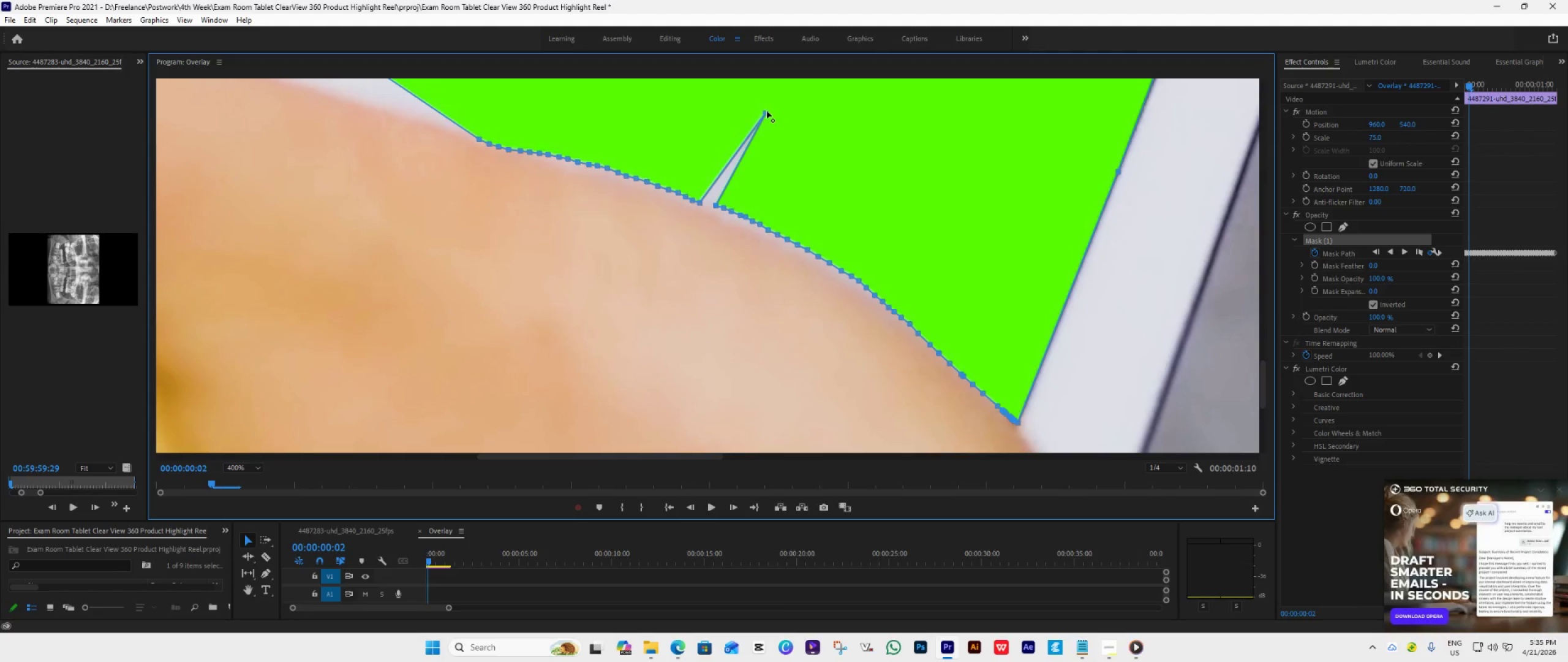 
left_click_drag(start_coordinate=[767, 111], to_coordinate=[709, 202])
 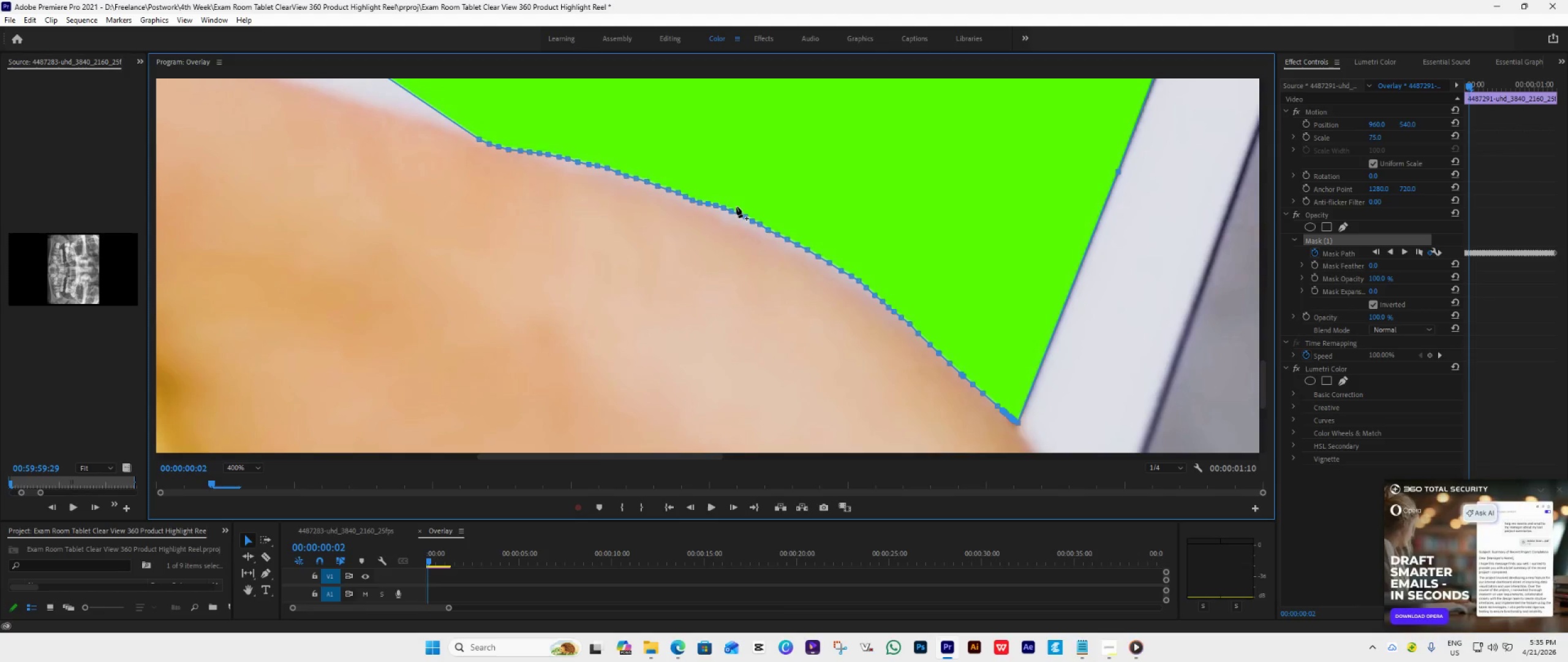 
key(Control+ControlLeft)
 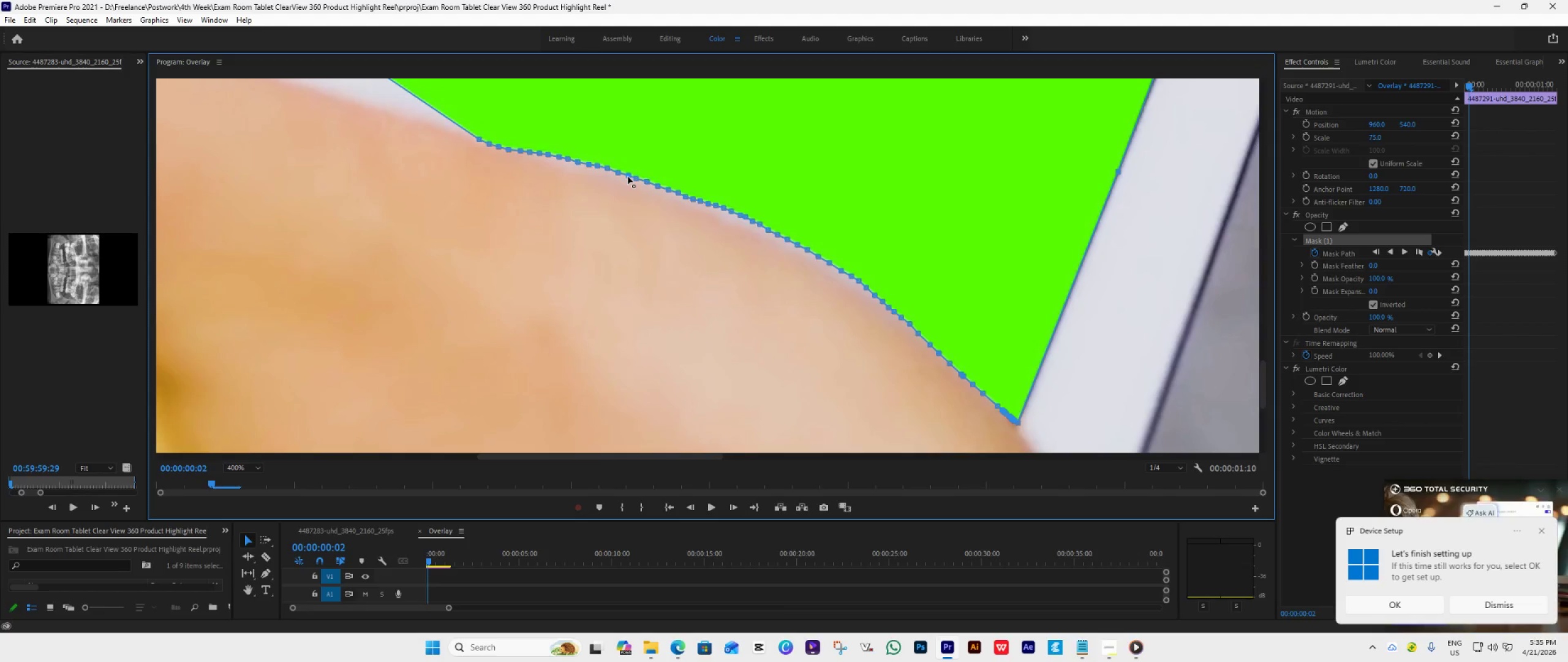 
wait(26.38)
 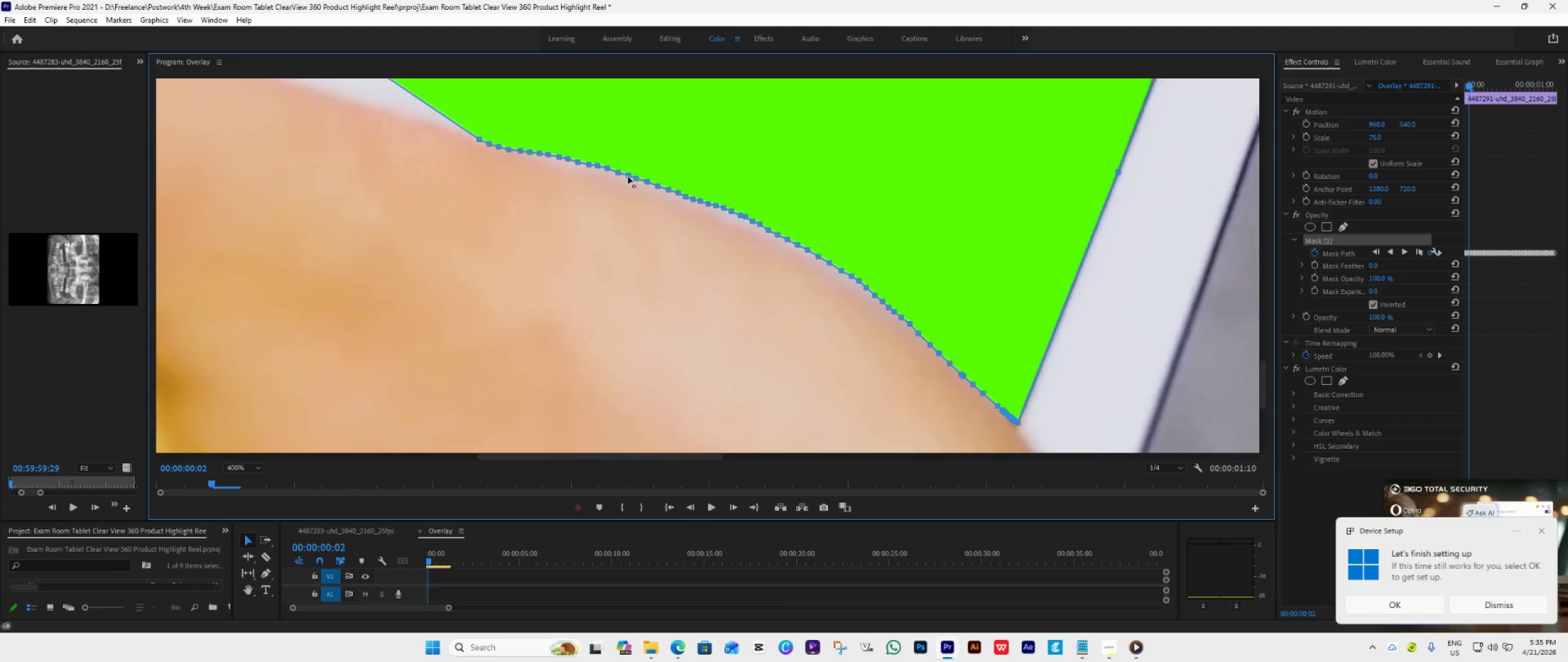 
left_click([1502, 610])
 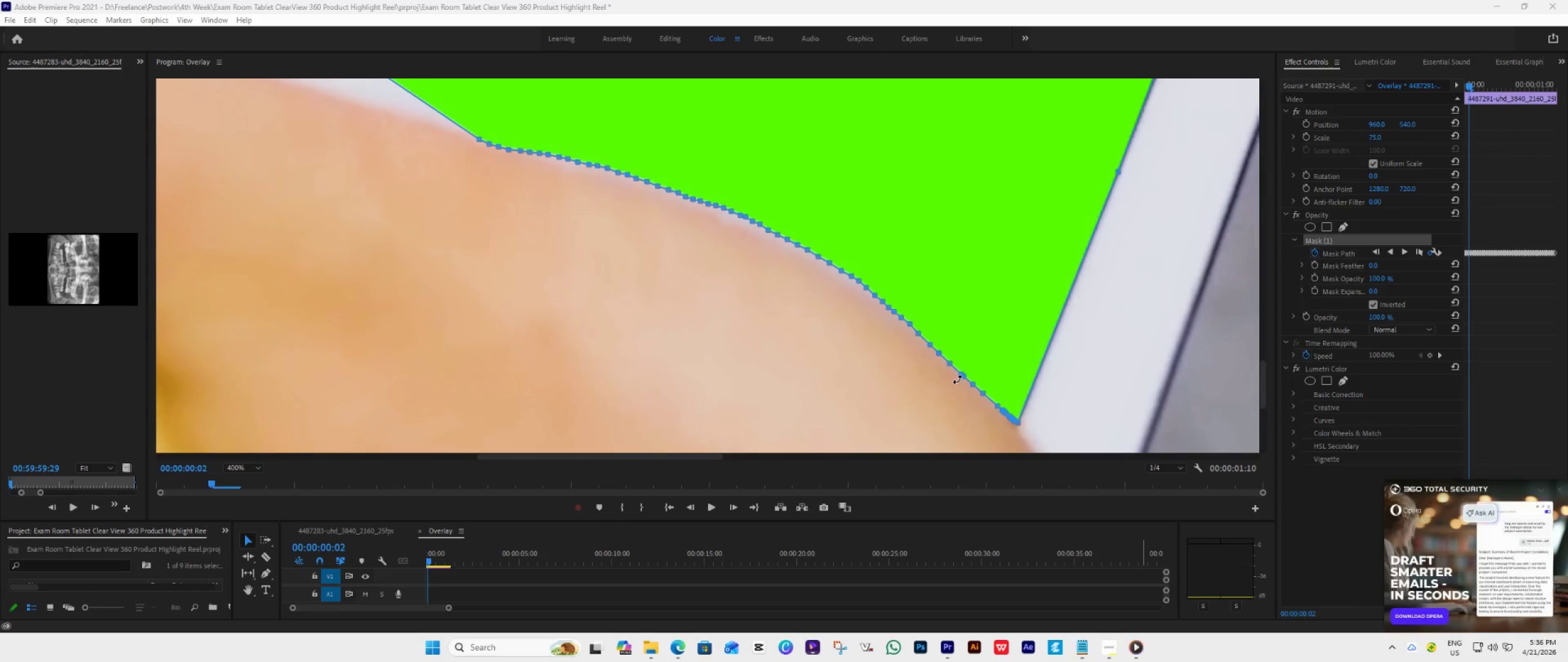 
wait(17.22)
 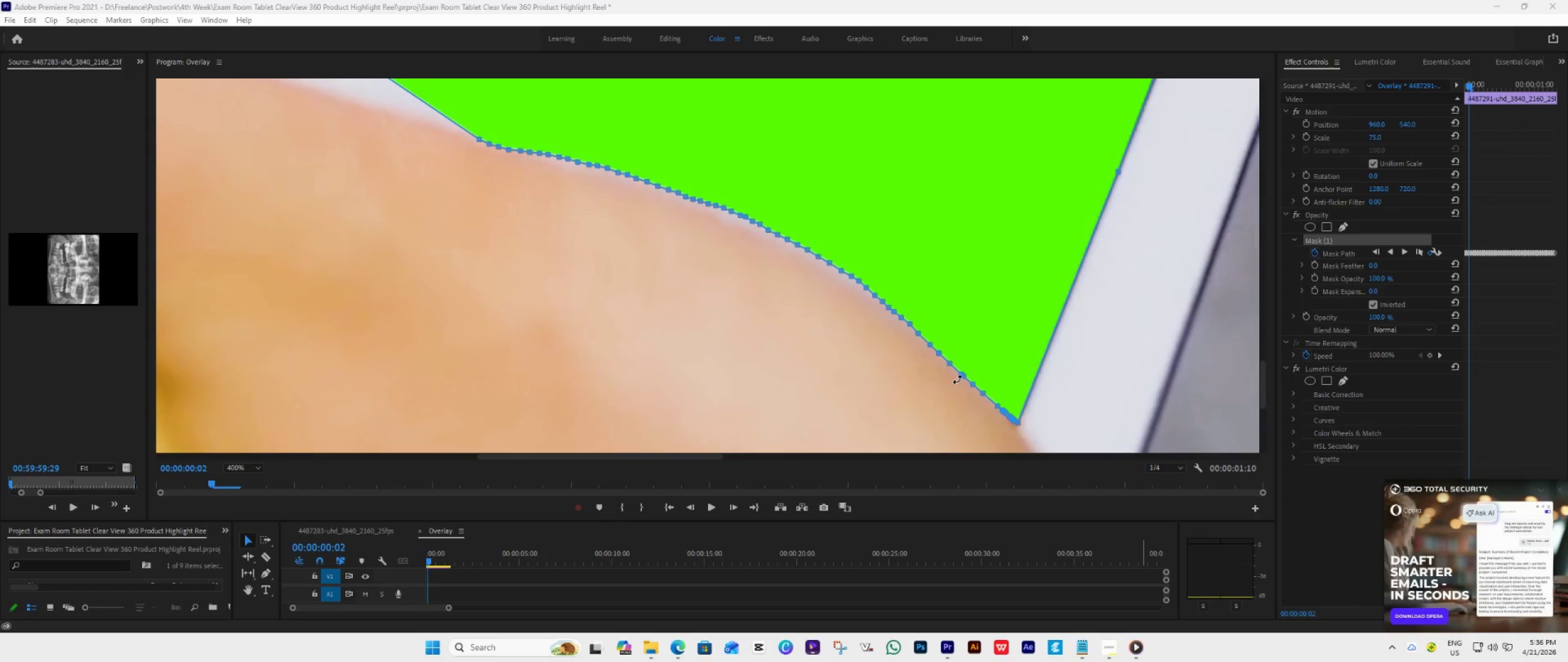 
left_click_drag(start_coordinate=[733, 211], to_coordinate=[731, 215])
 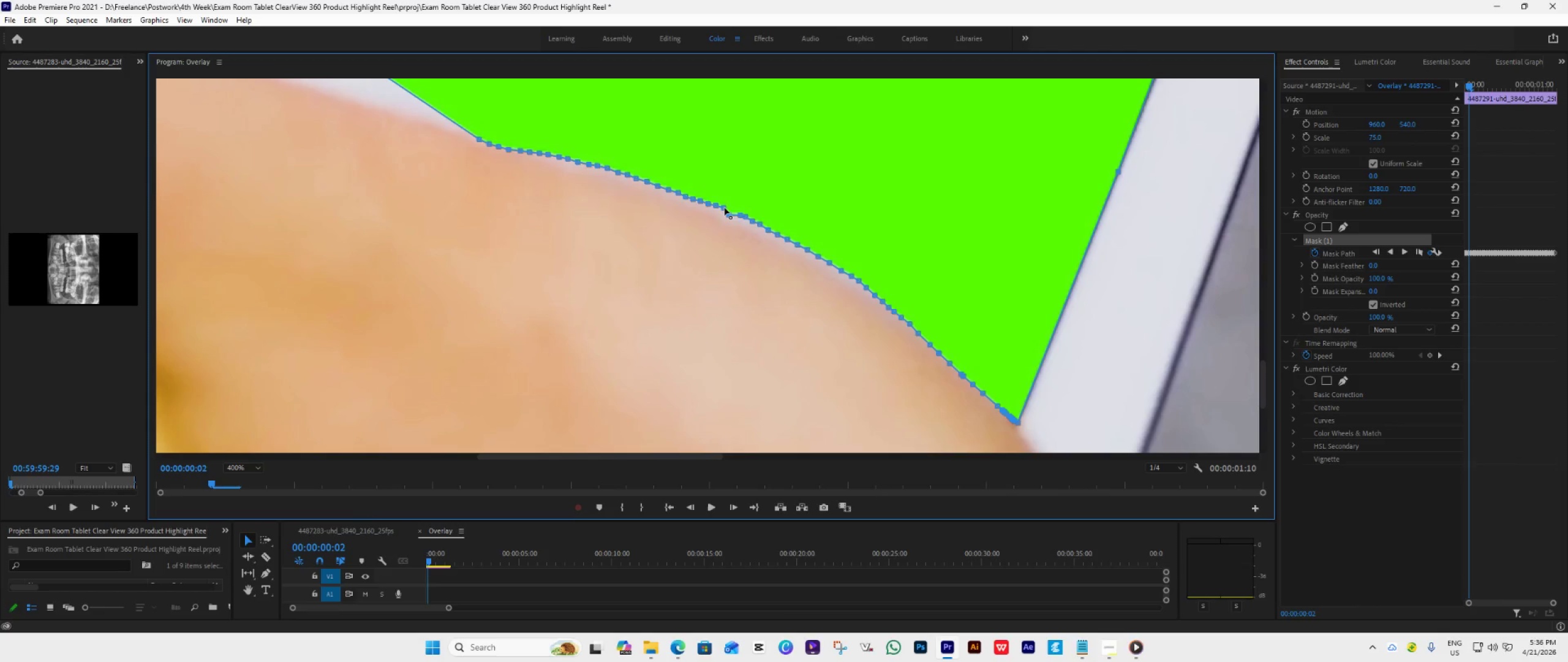 
left_click_drag(start_coordinate=[725, 208], to_coordinate=[721, 212])
 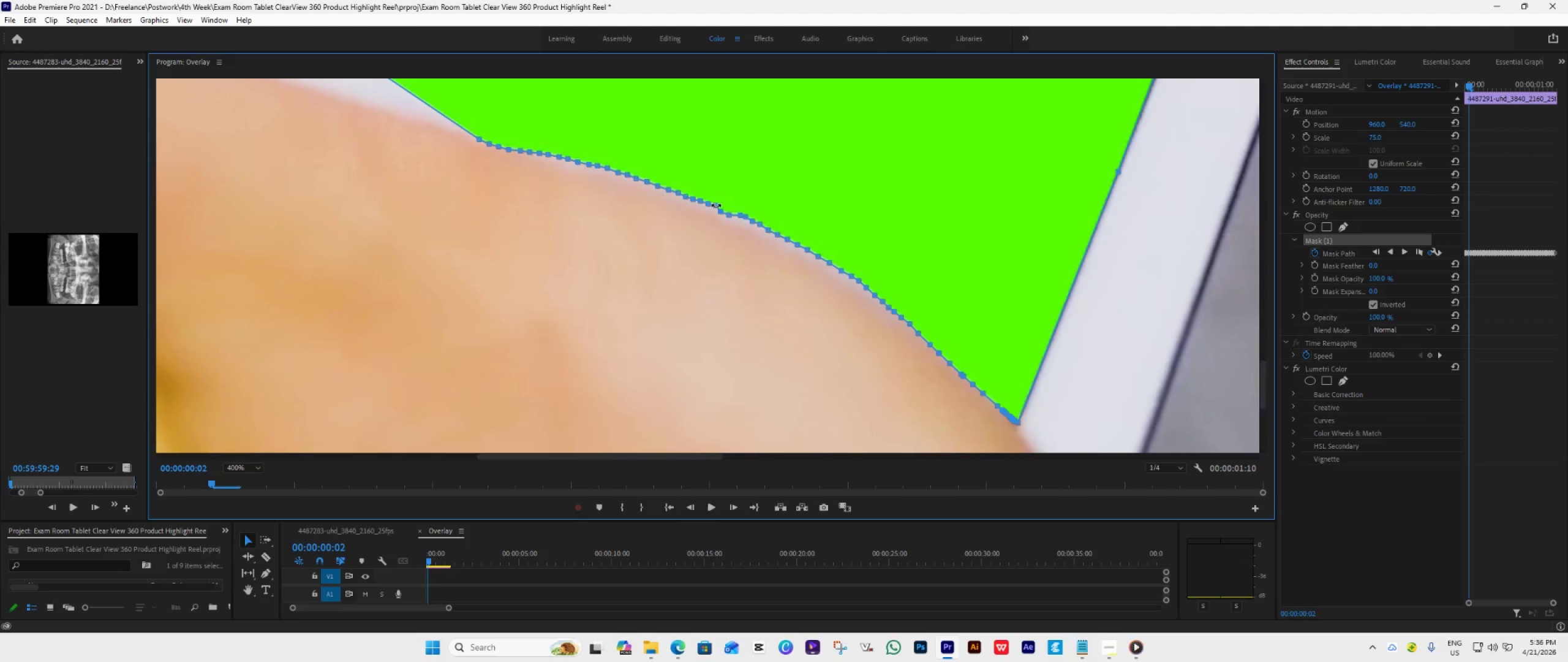 
double_click([716, 206])
 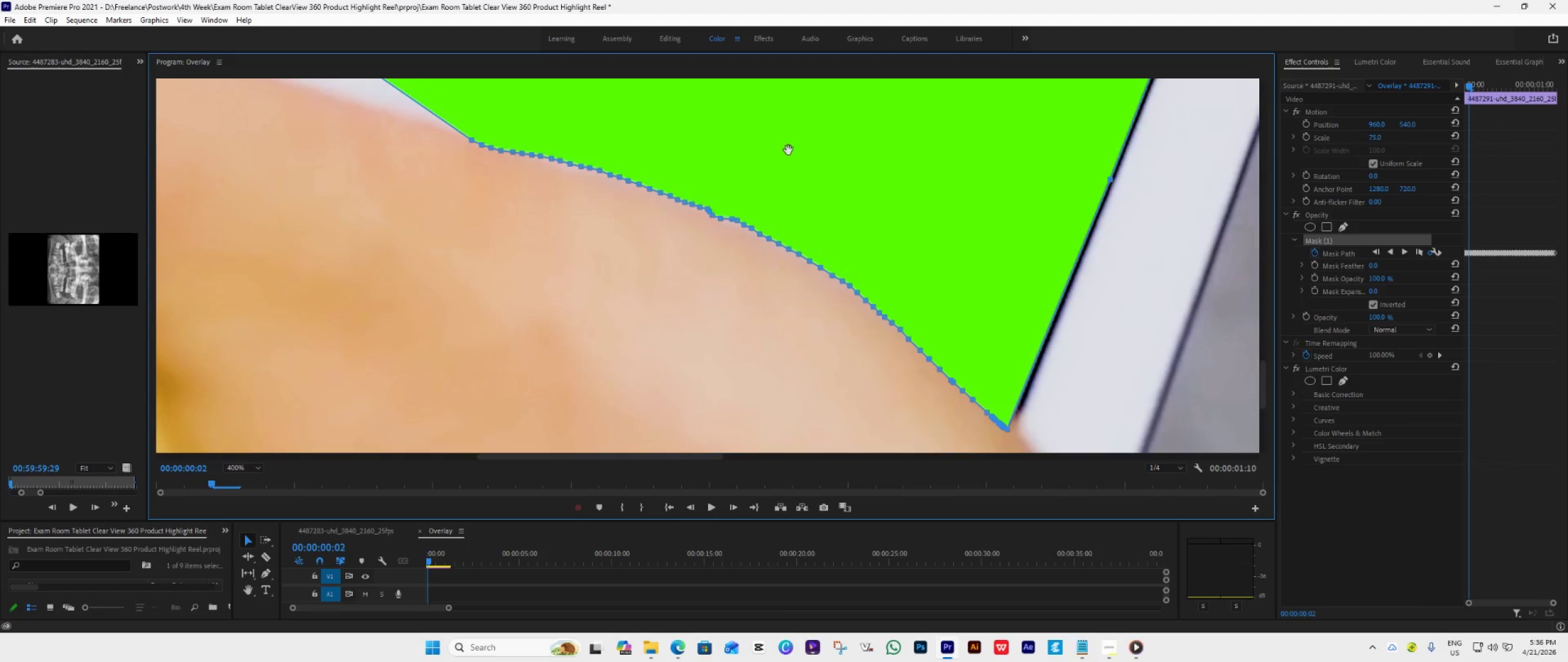 
key(Control+Z)
 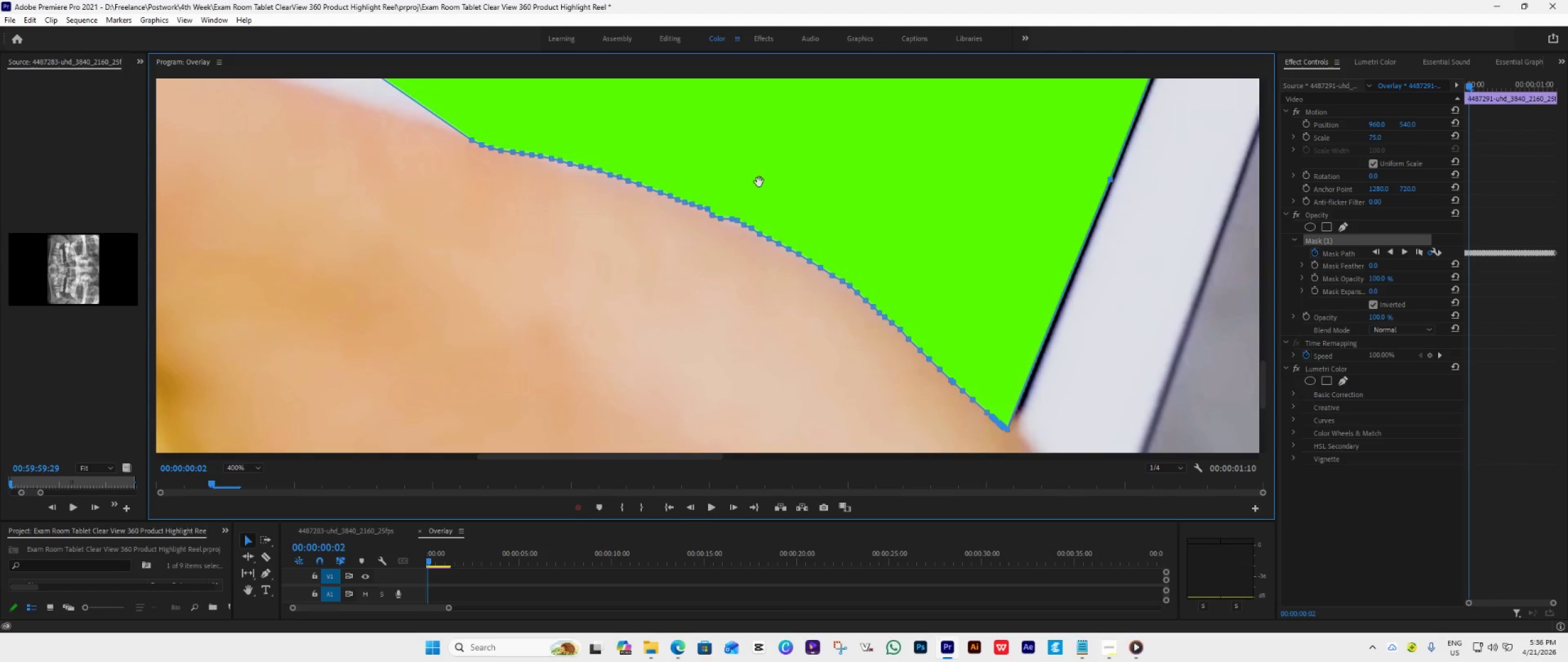 
key(Control+Z)
 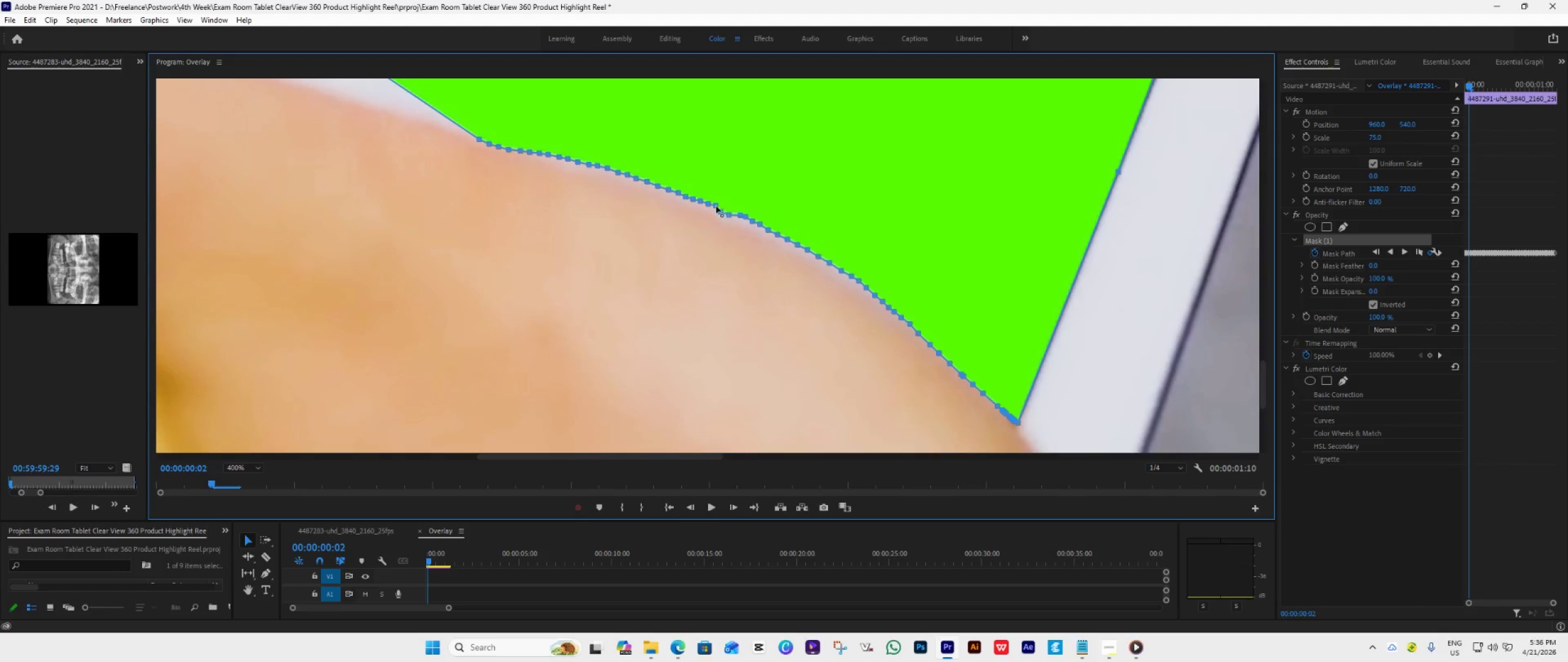 
wait(5.91)
 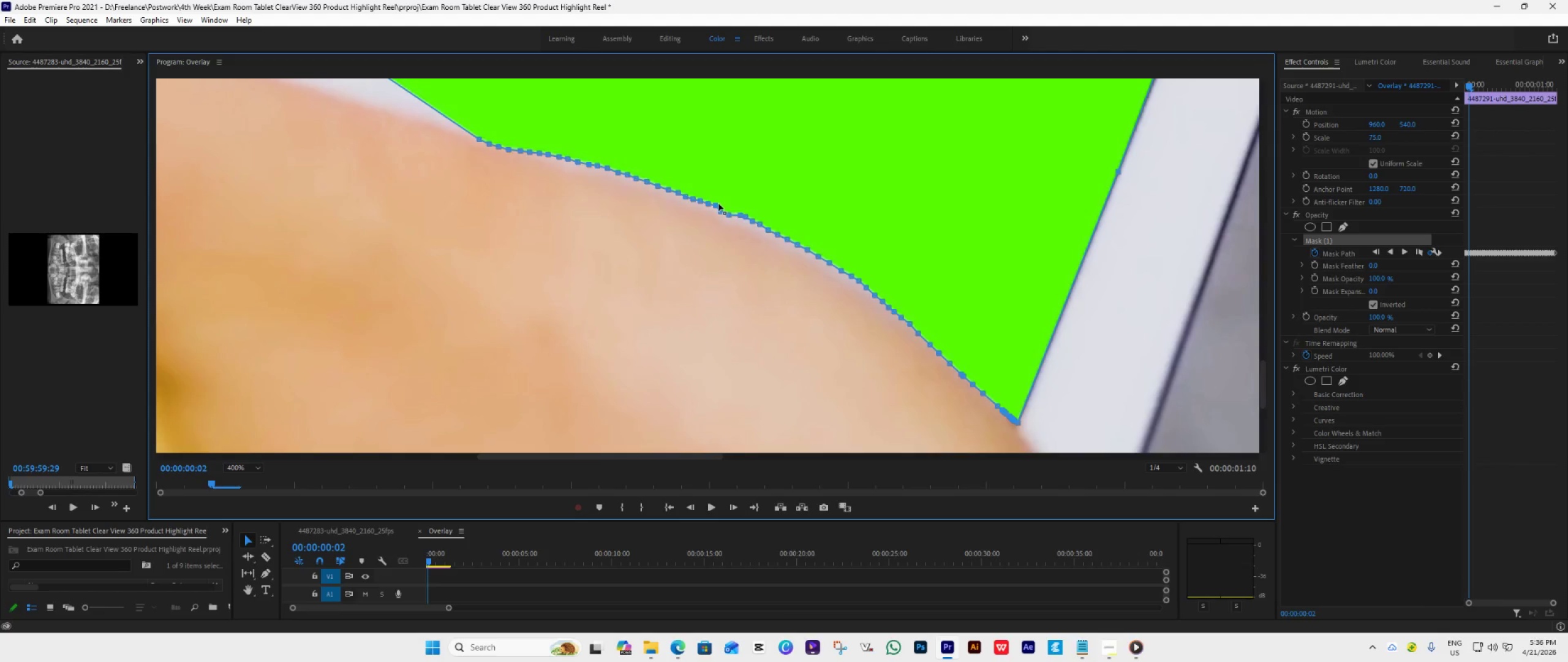 
key(Control+Z)
 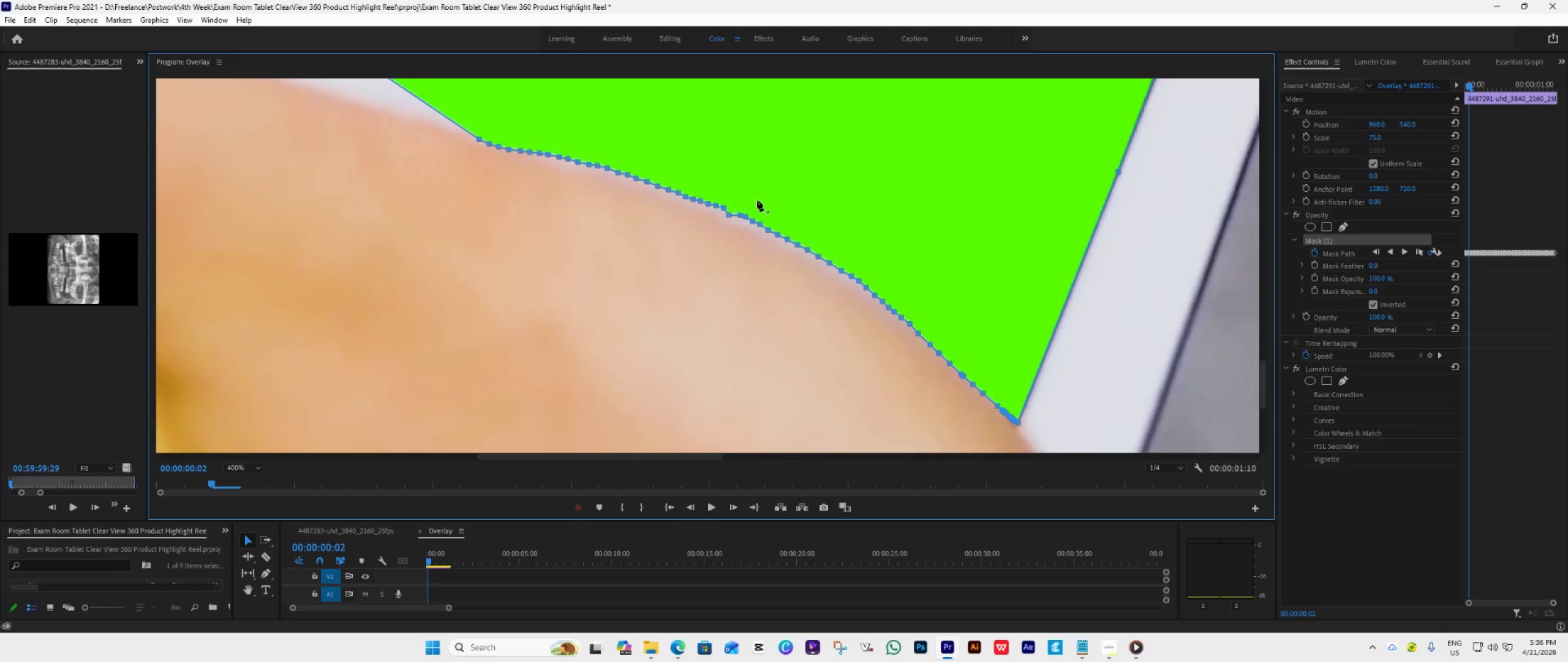 
key(Control+Z)
 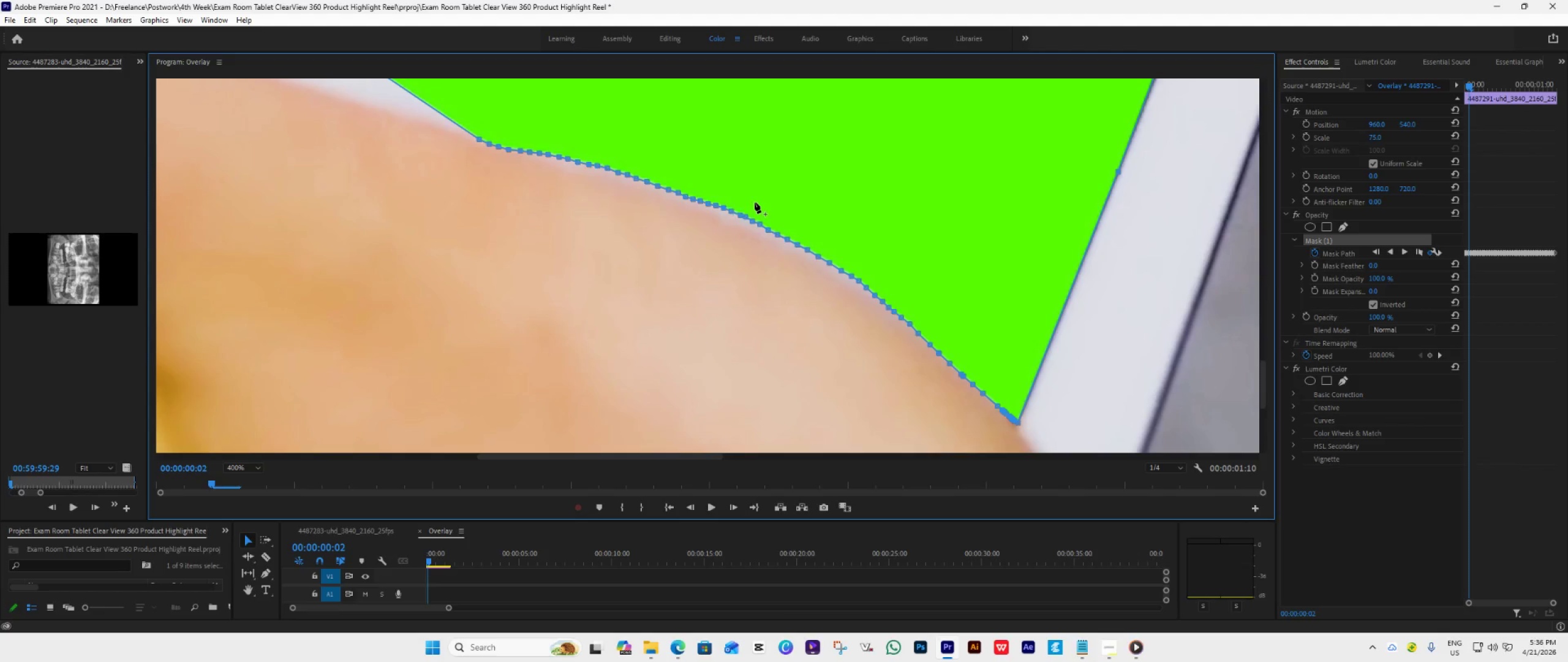 
key(Control+Z)
 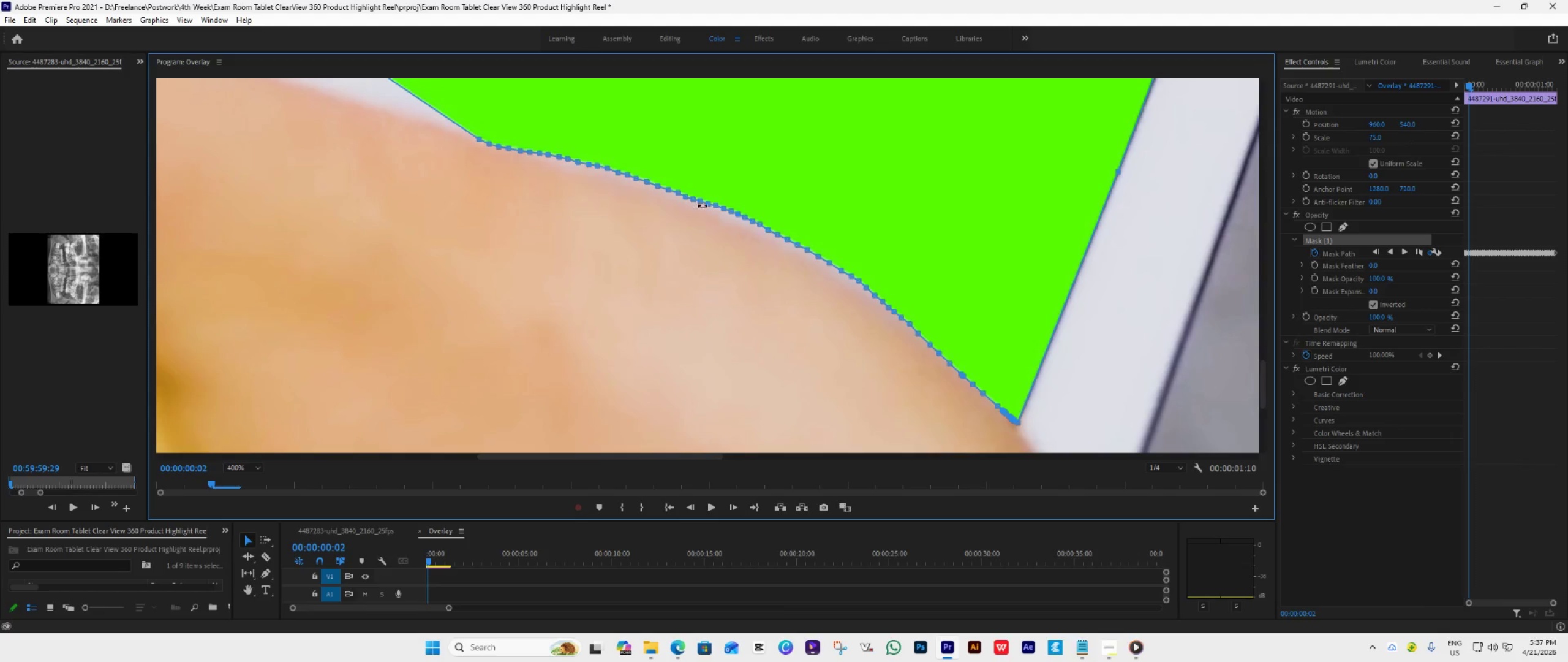 
wait(44.7)
 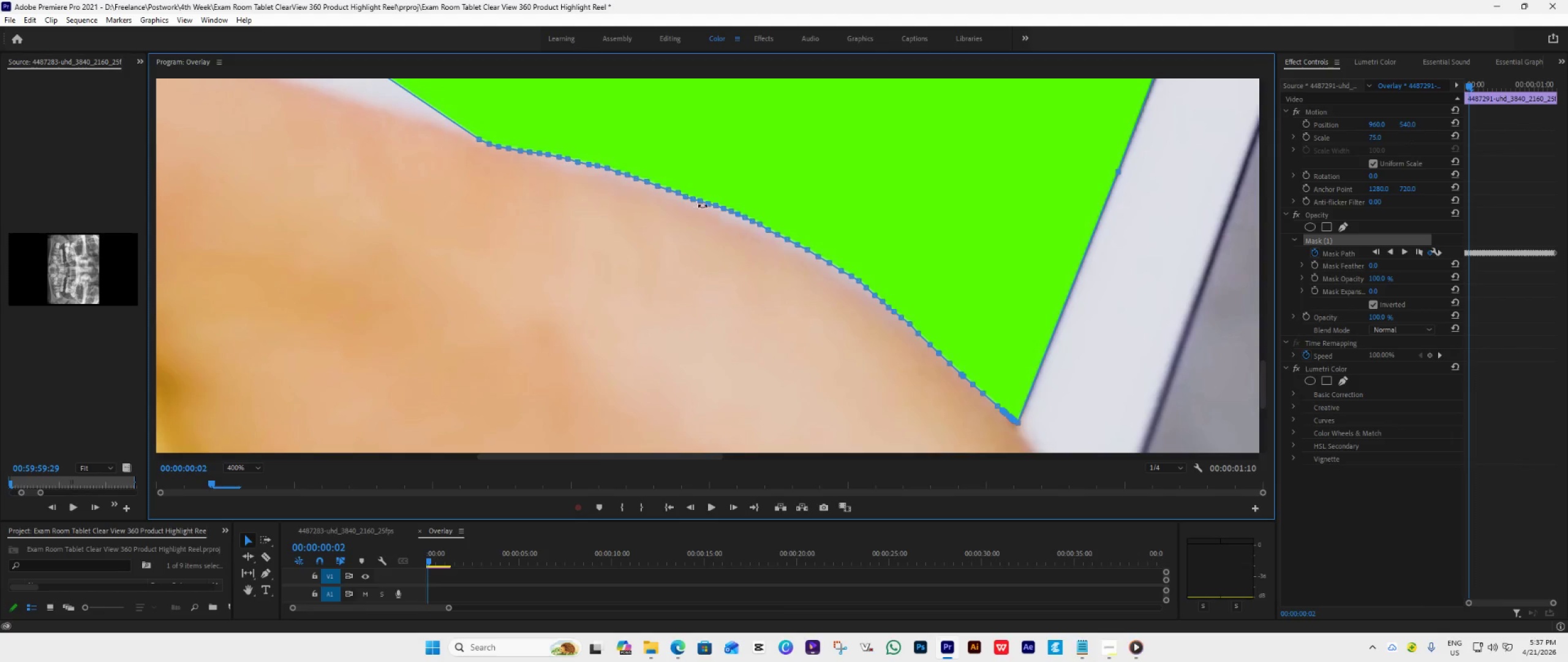 
left_click([684, 197])
 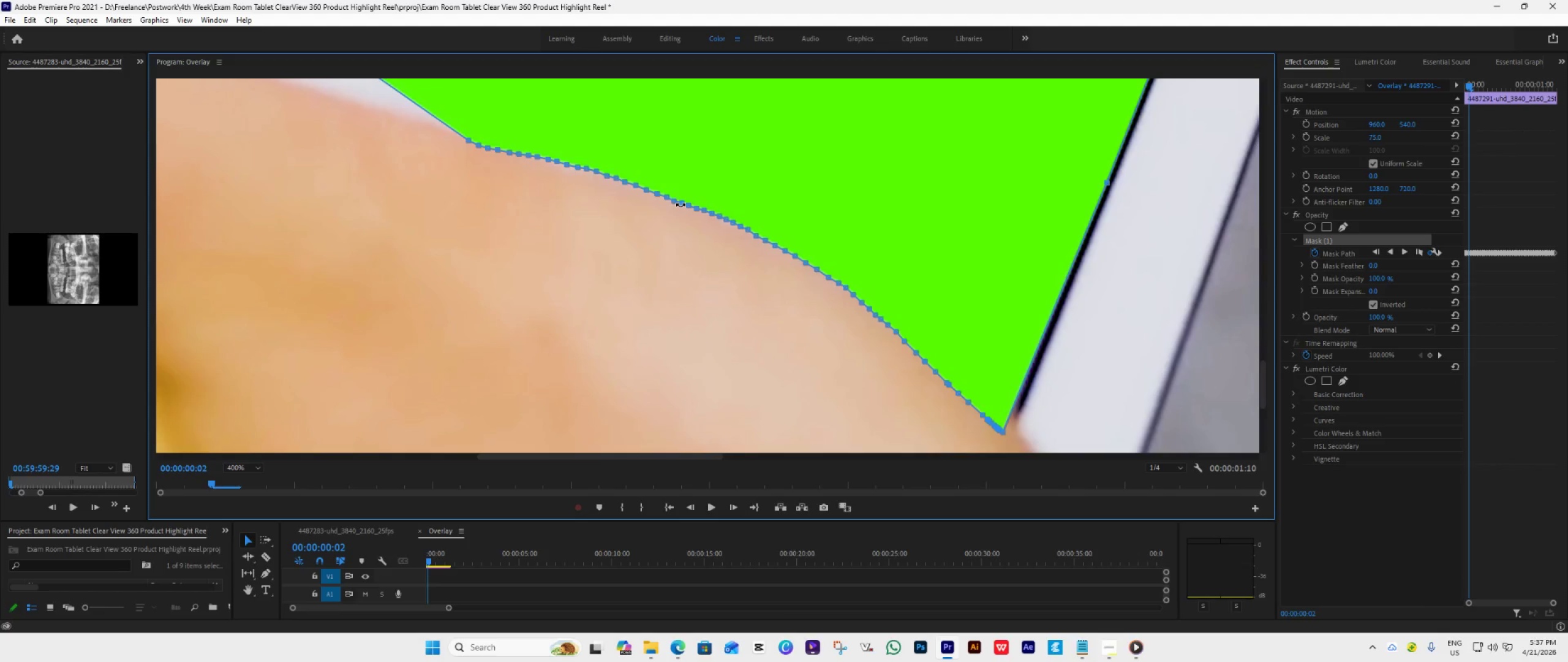 
key(Control+Z)
 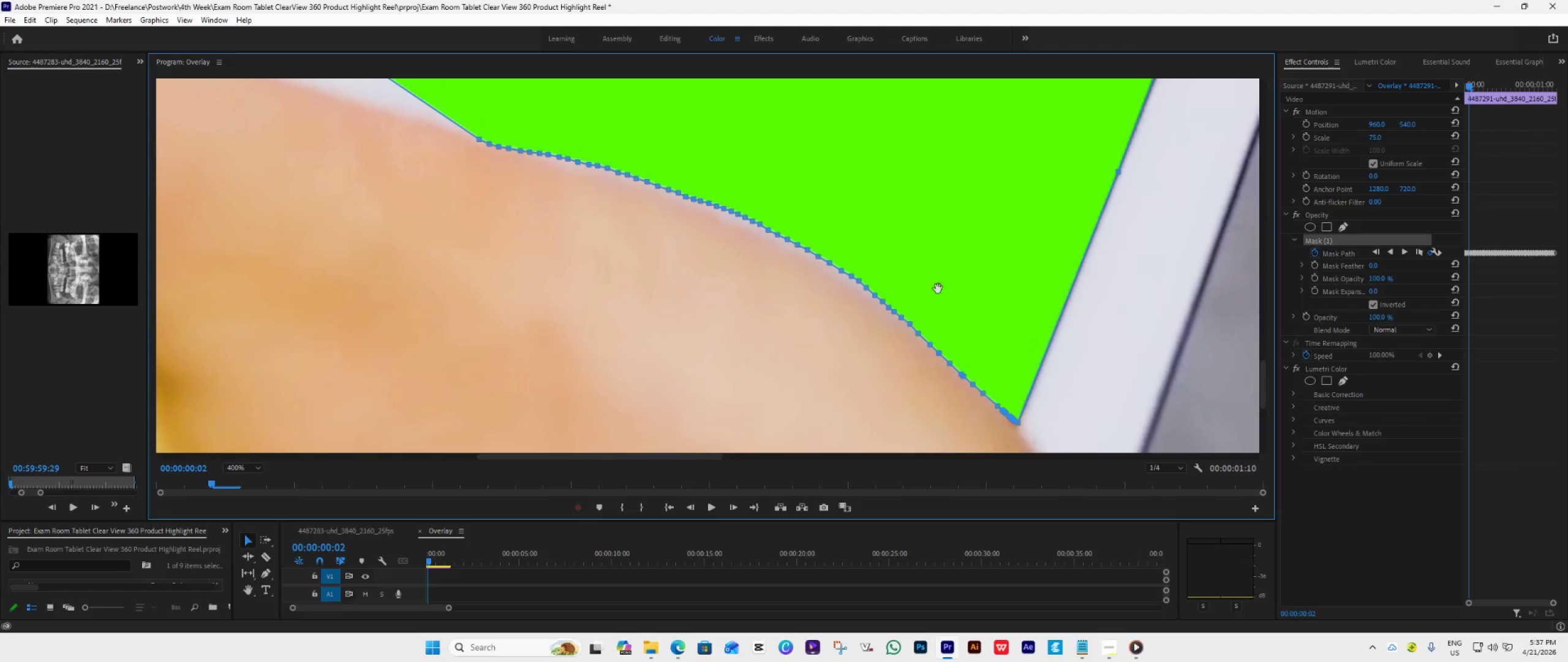 
wait(33.08)
 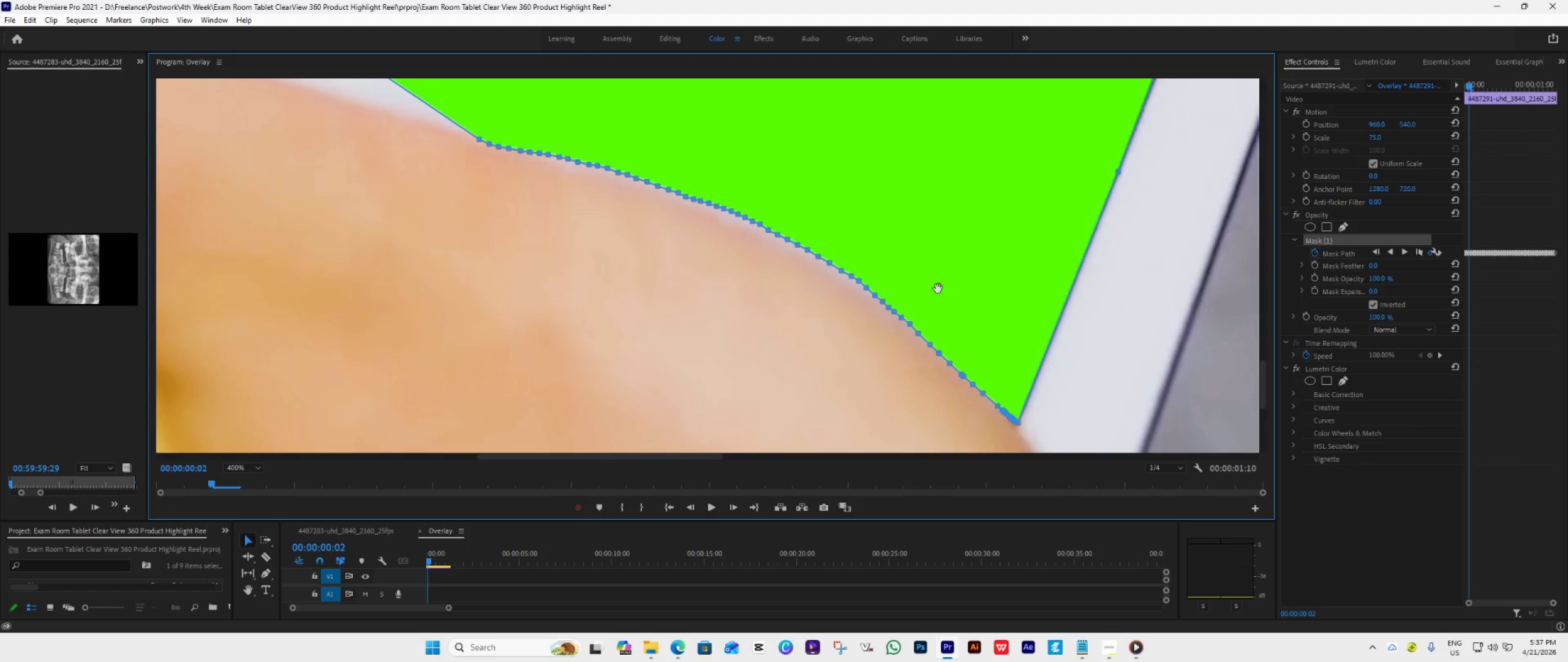 
left_click_drag(start_coordinate=[554, 521], to_coordinate=[552, 391])
 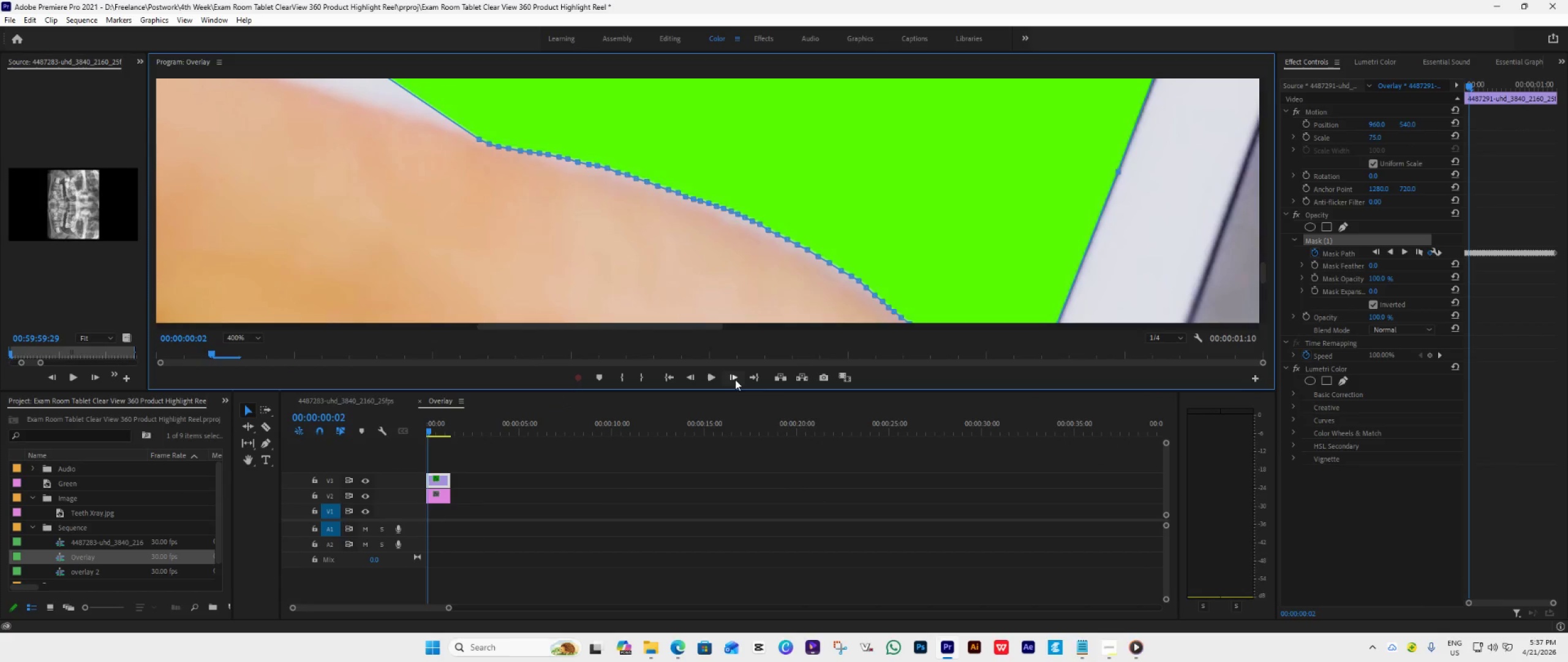 
left_click([735, 379])
 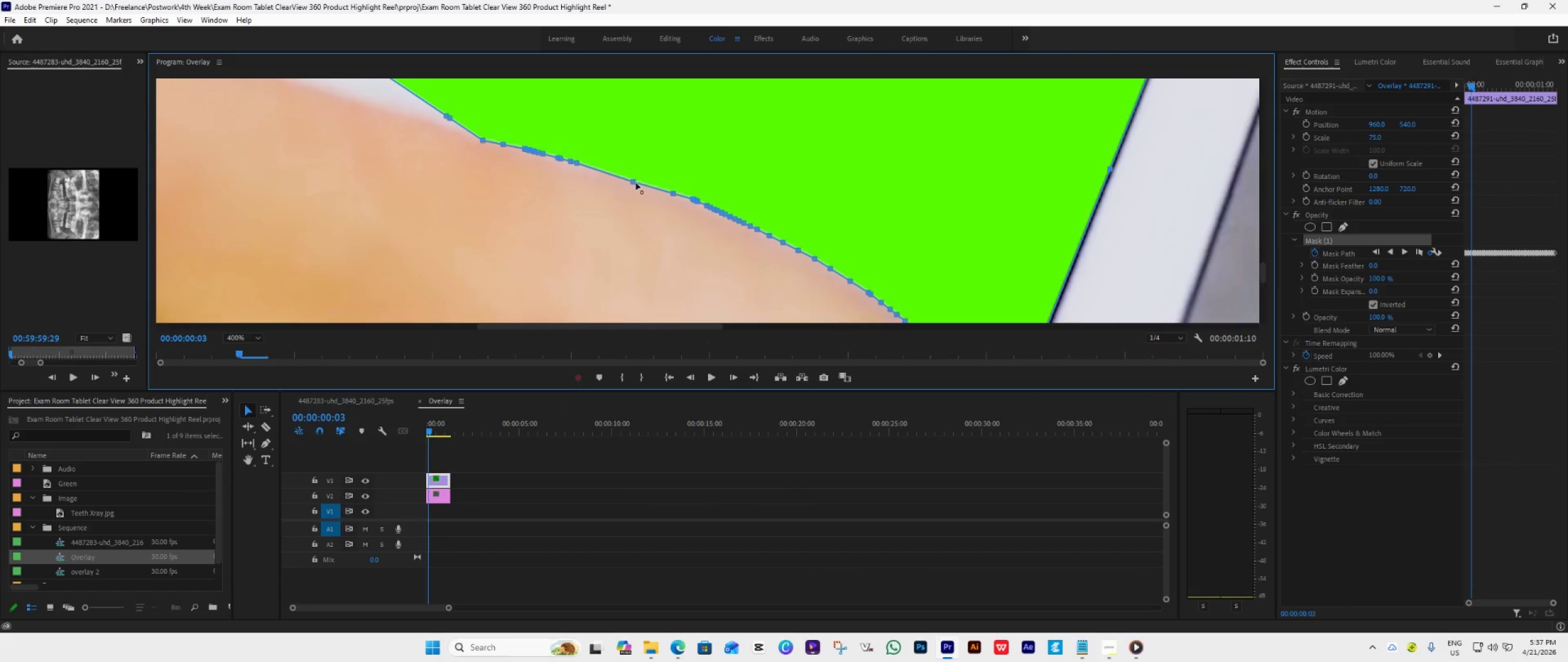 
left_click_drag(start_coordinate=[633, 181], to_coordinate=[654, 185])
 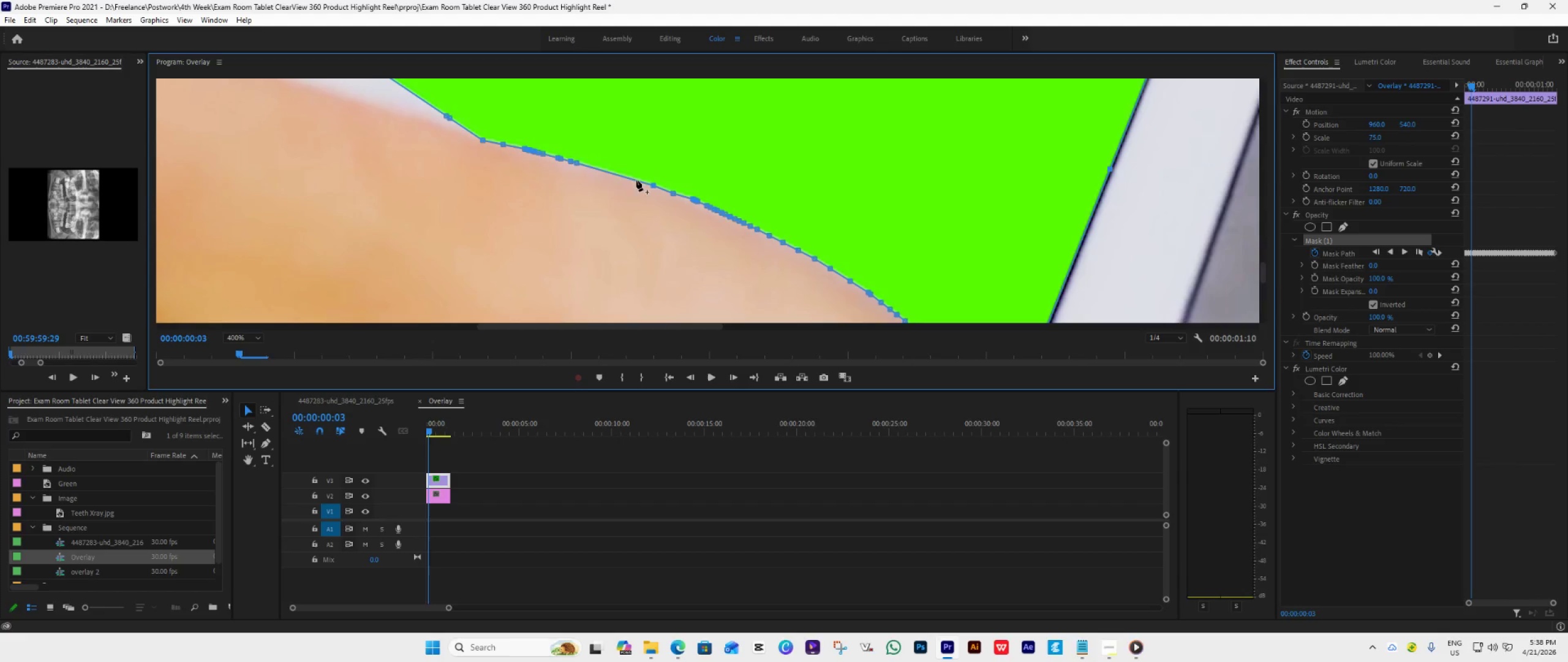 
double_click([636, 180])
 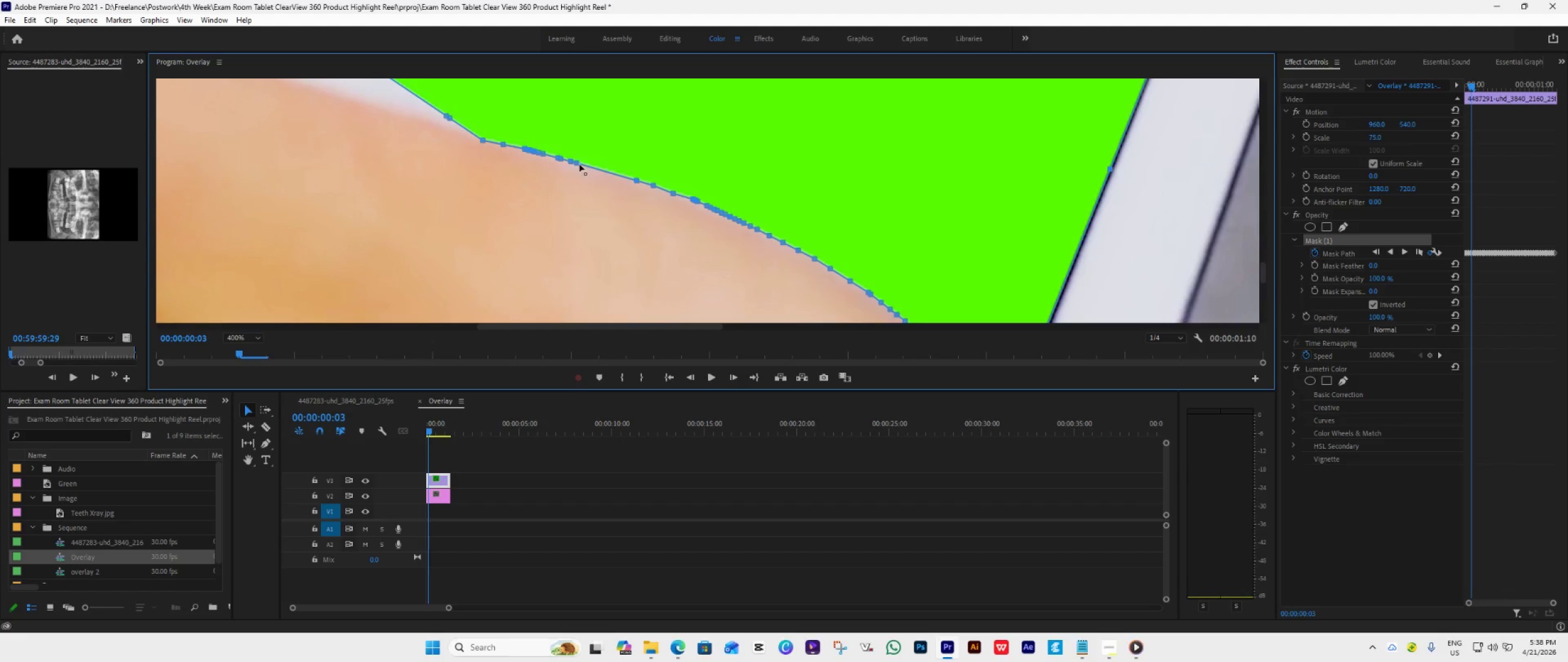 
left_click_drag(start_coordinate=[577, 162], to_coordinate=[623, 175])
 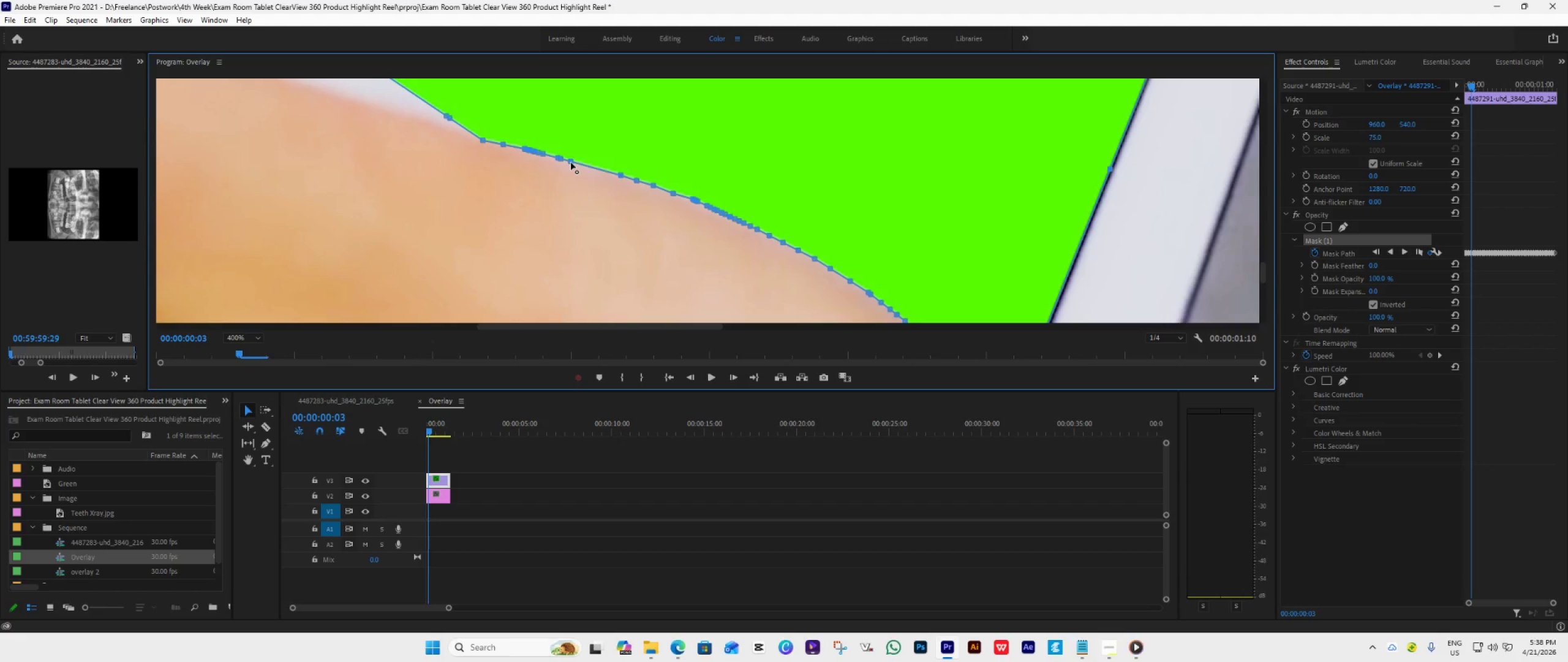 
left_click_drag(start_coordinate=[571, 162], to_coordinate=[608, 172])
 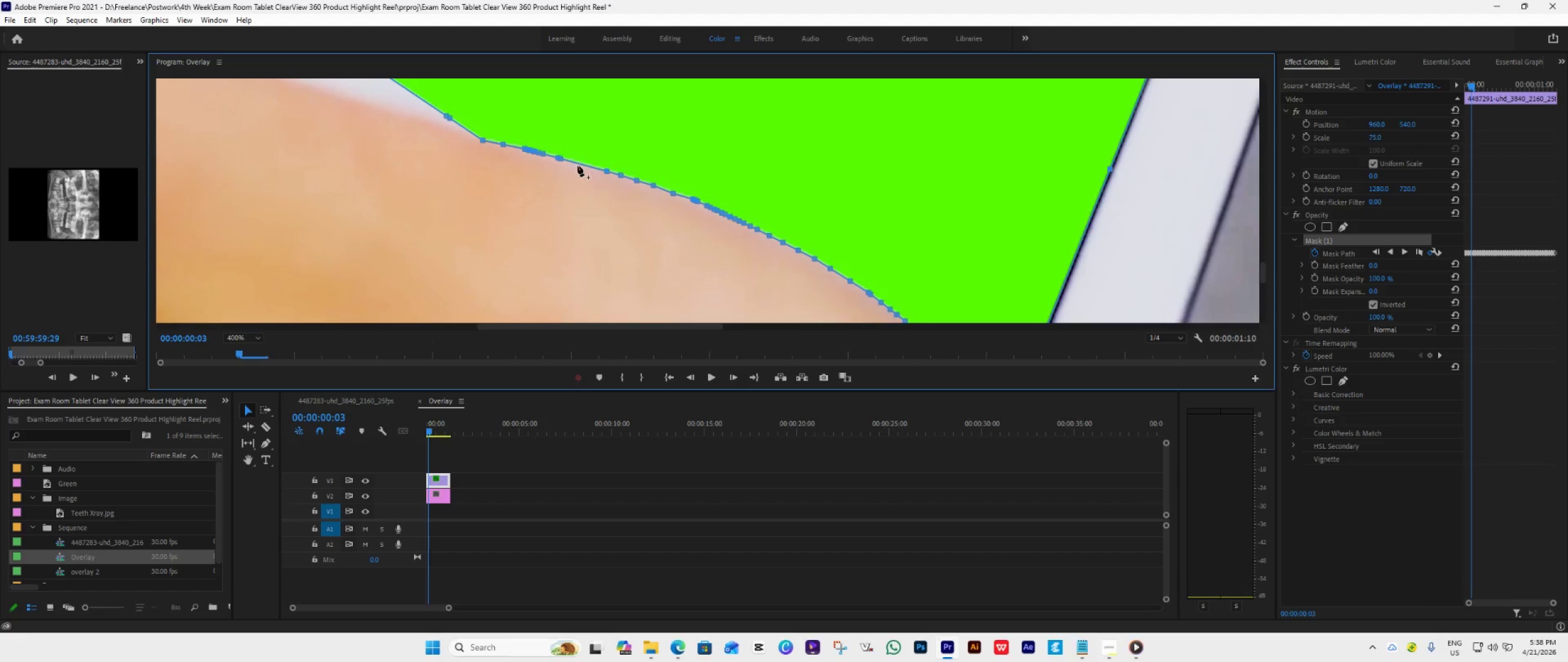 
left_click_drag(start_coordinate=[562, 158], to_coordinate=[590, 161])
 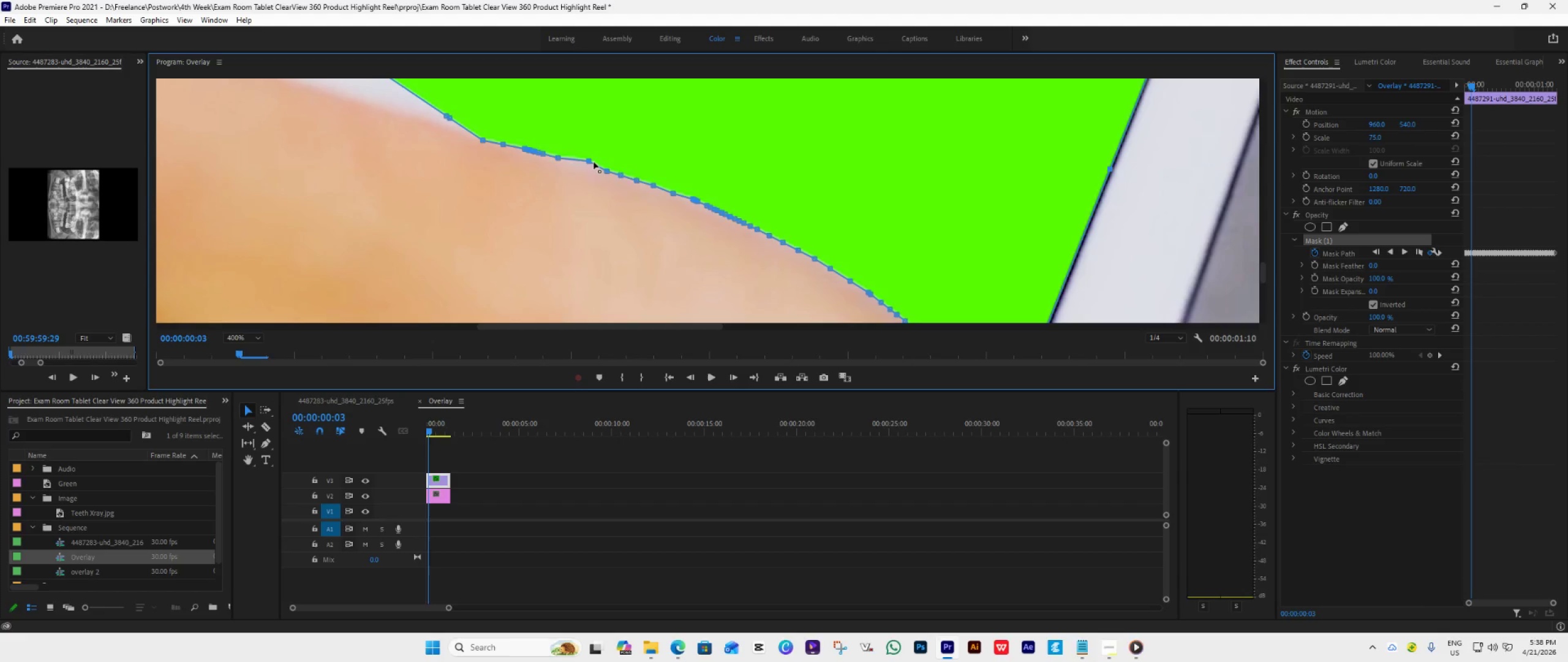 
left_click_drag(start_coordinate=[592, 162], to_coordinate=[594, 166])
 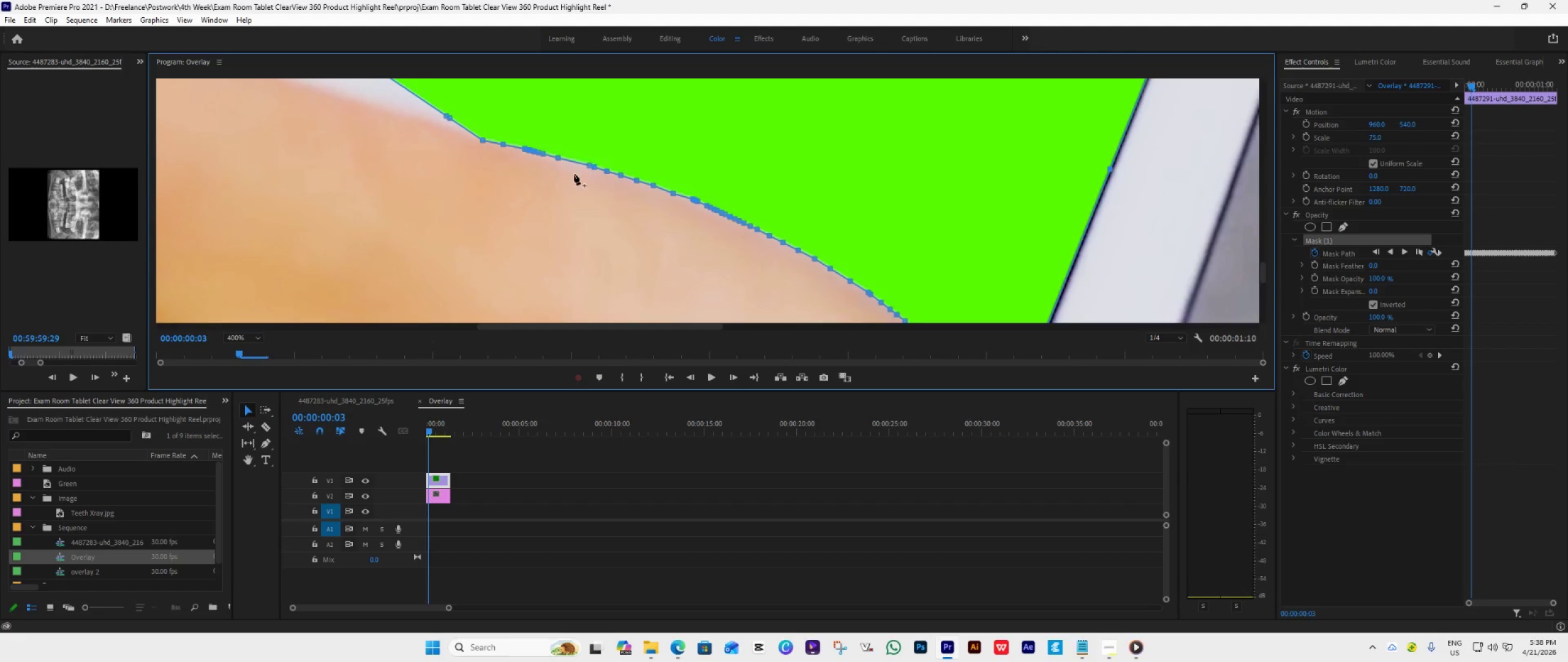 
left_click([594, 166])
 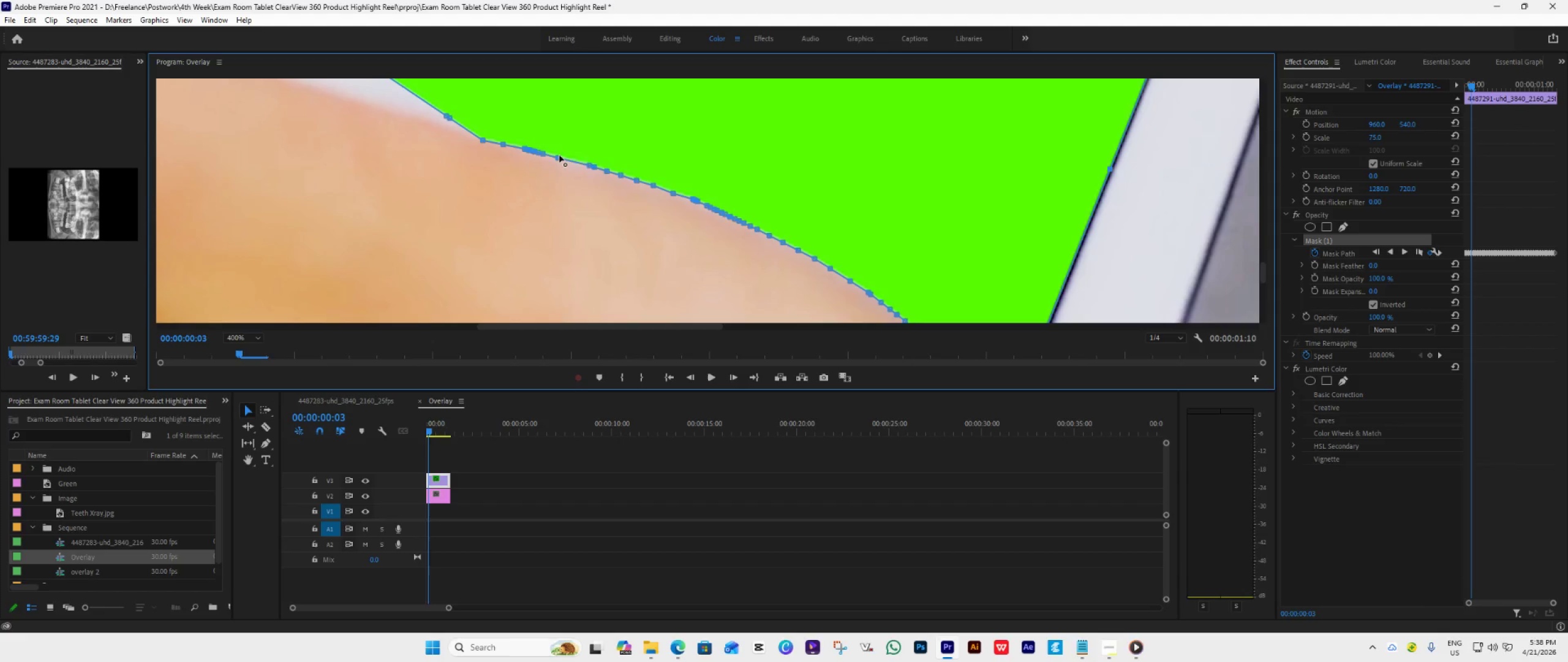 
left_click_drag(start_coordinate=[559, 155], to_coordinate=[572, 157])
 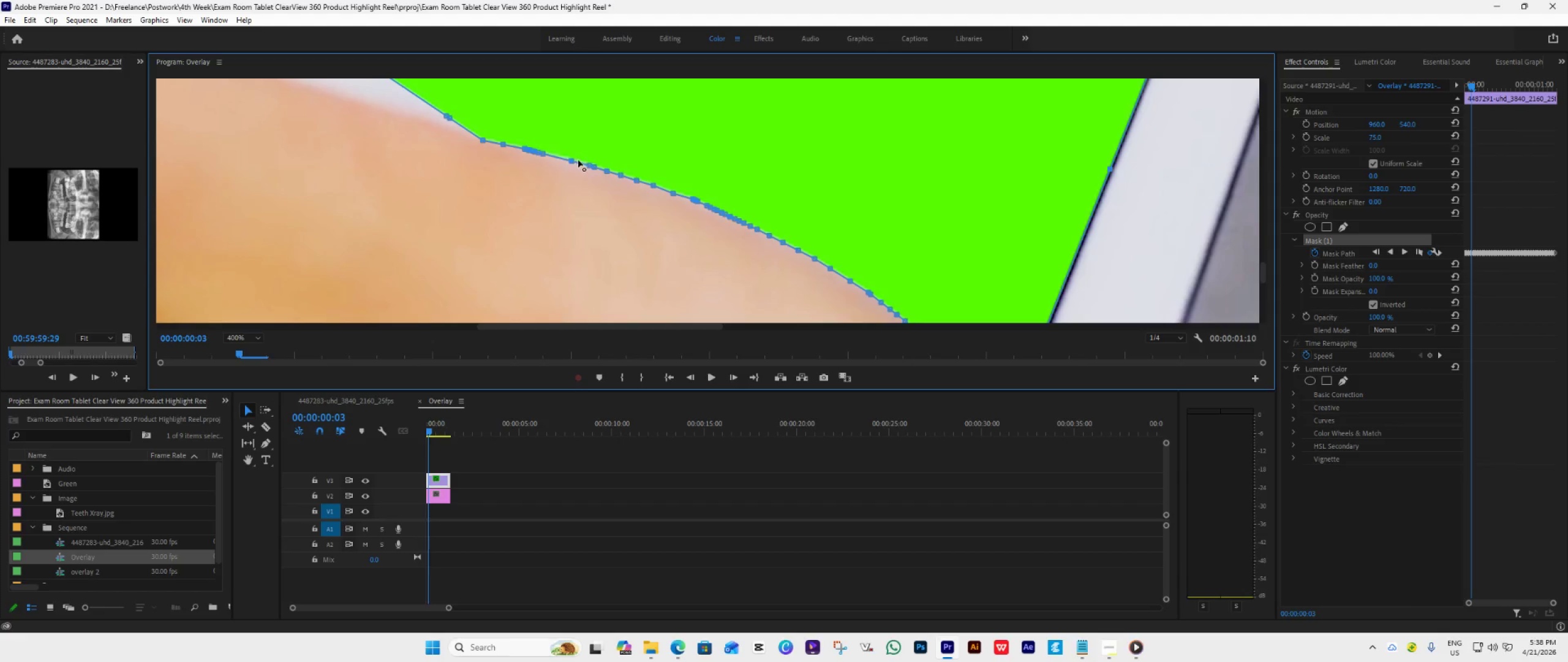 
left_click_drag(start_coordinate=[573, 157], to_coordinate=[579, 160])
 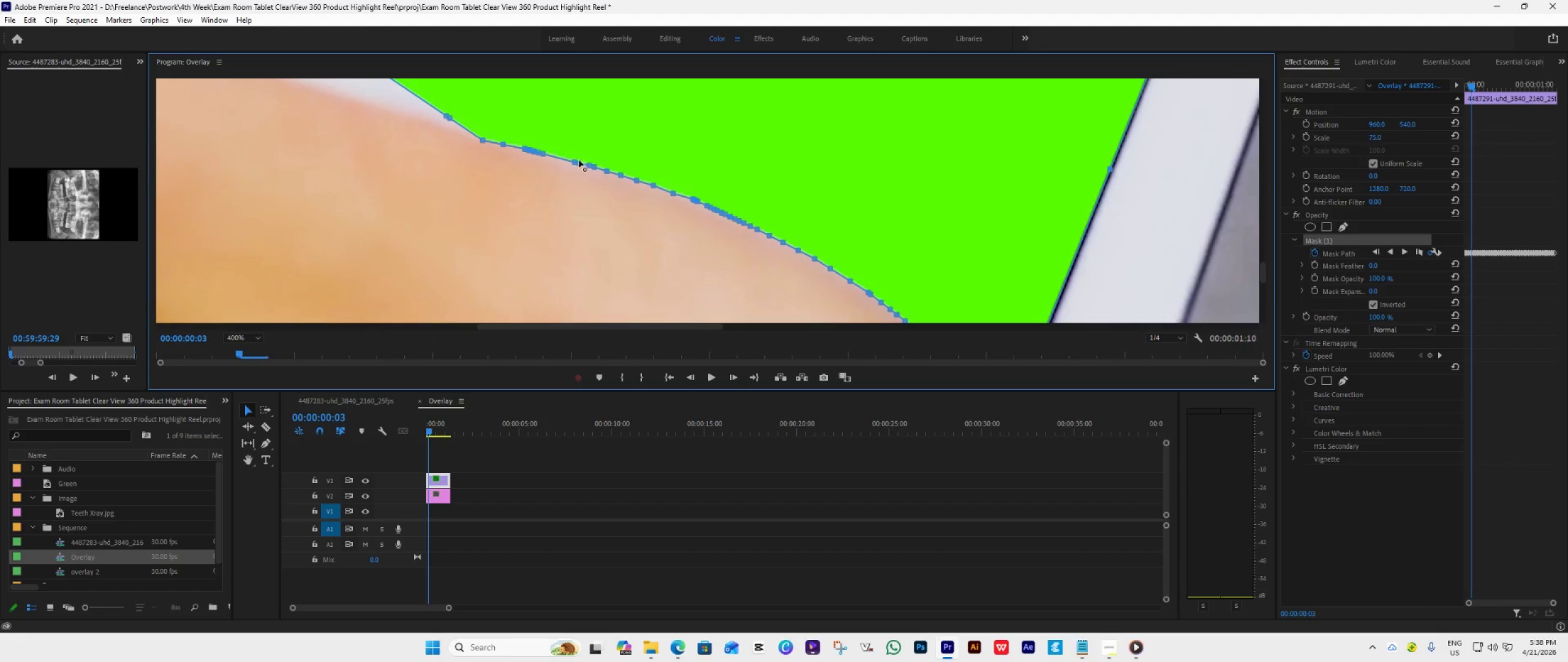 
double_click([579, 160])
 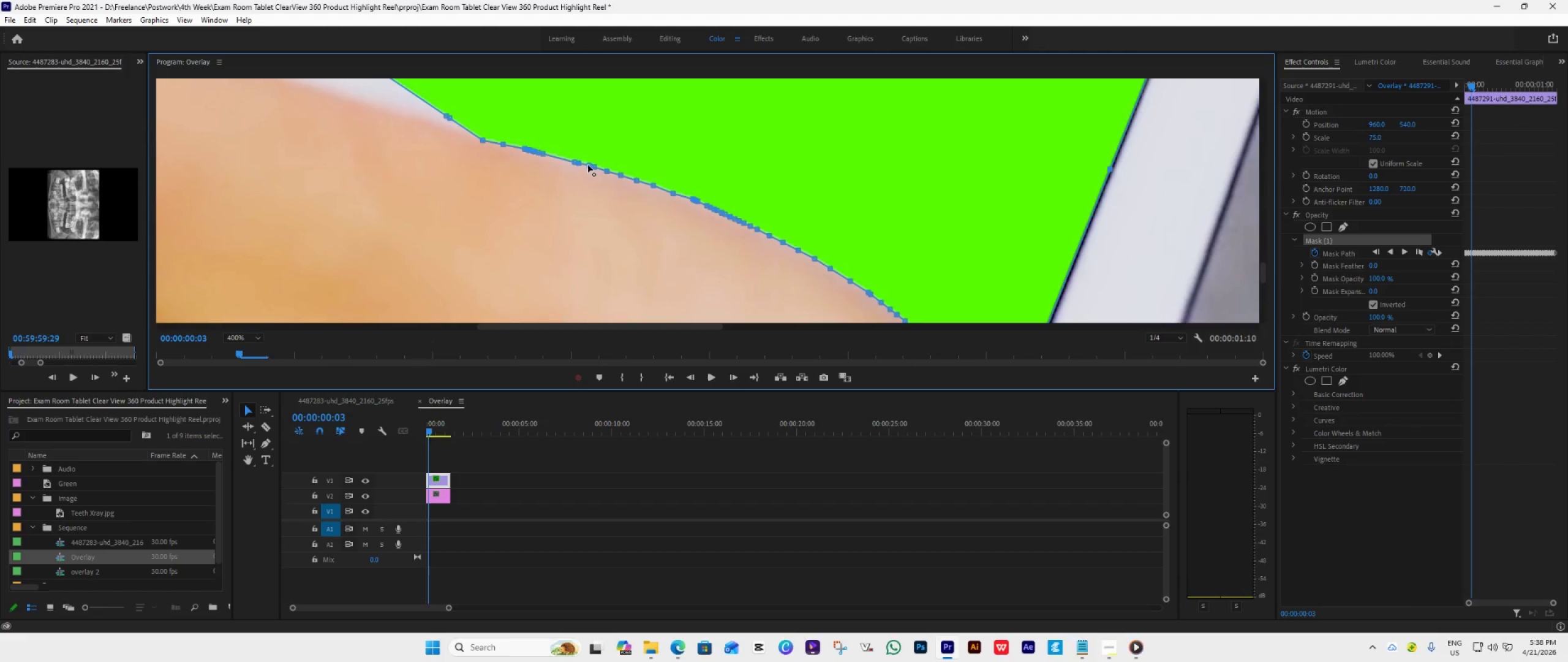 
left_click_drag(start_coordinate=[588, 165], to_coordinate=[583, 166])
 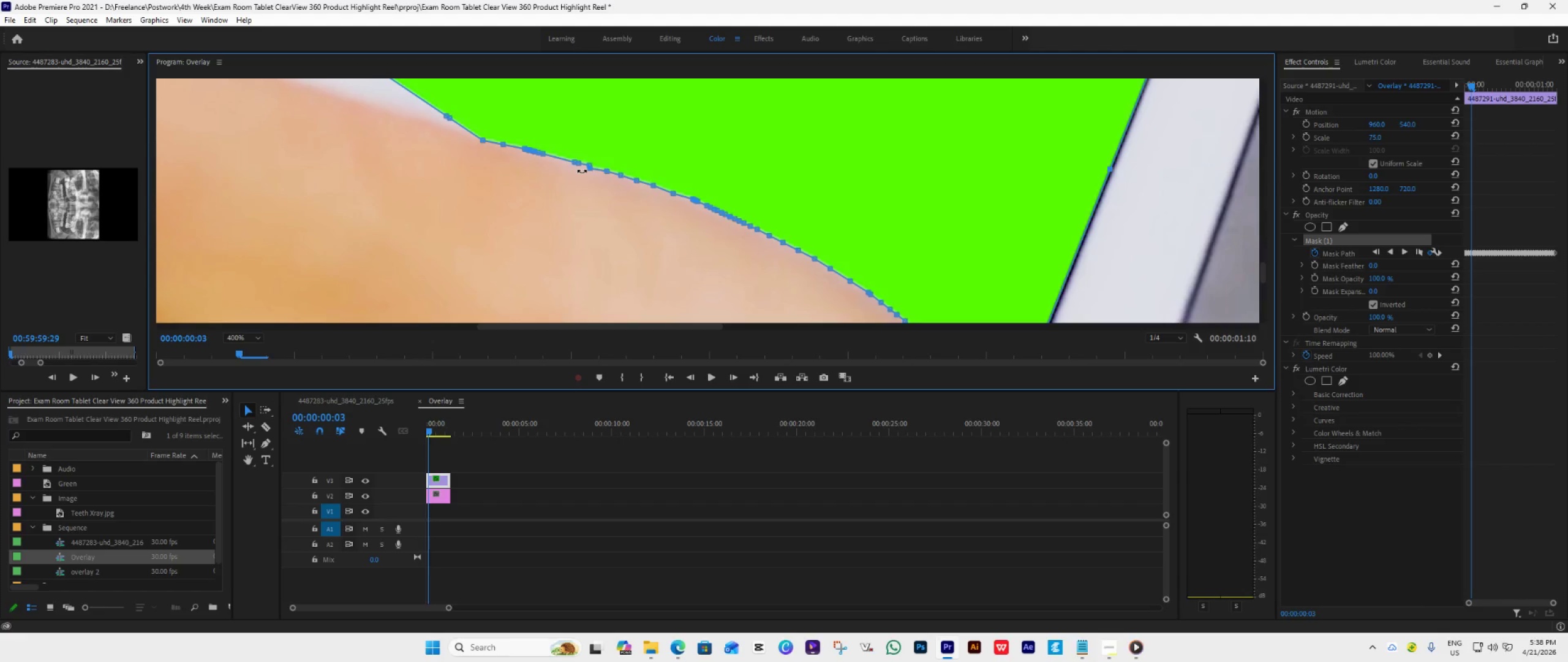 
key(Control+Z)
 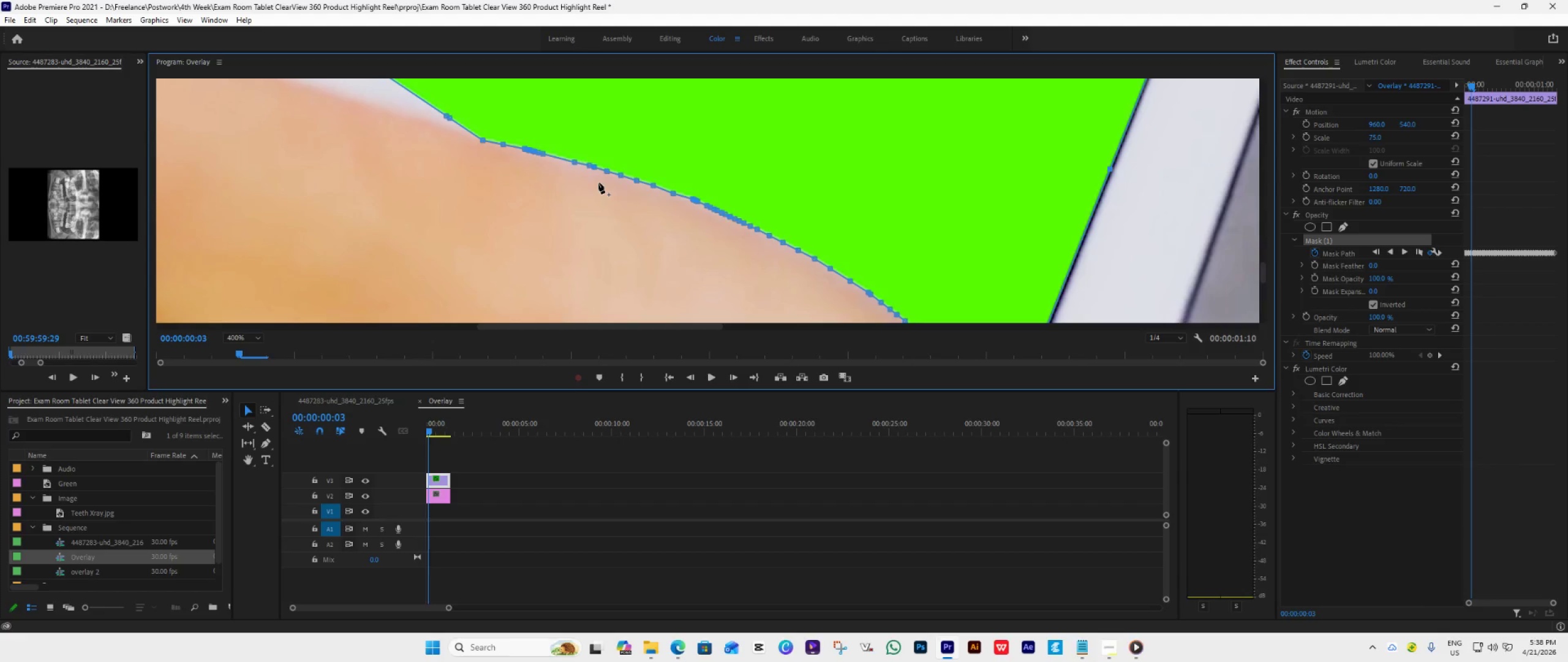 
key(Control+Z)
 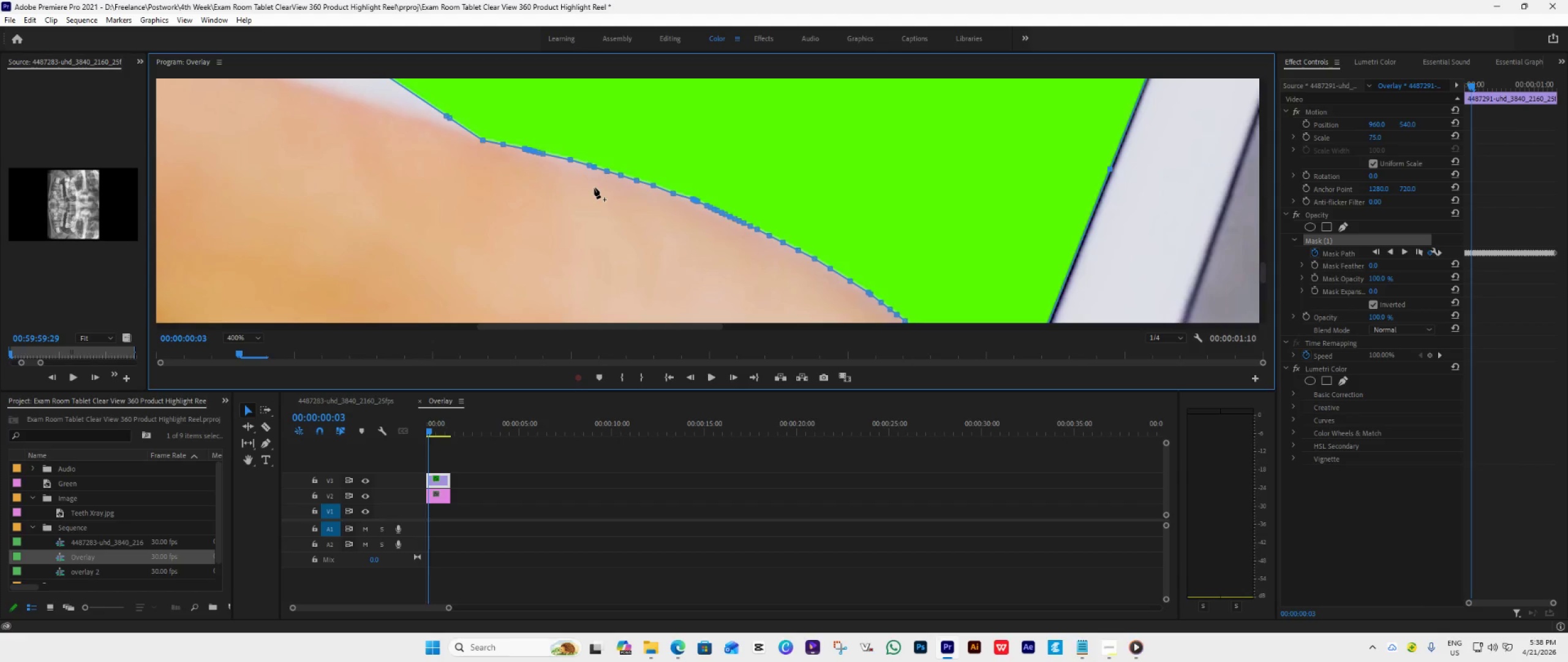 
key(Control+Z)
 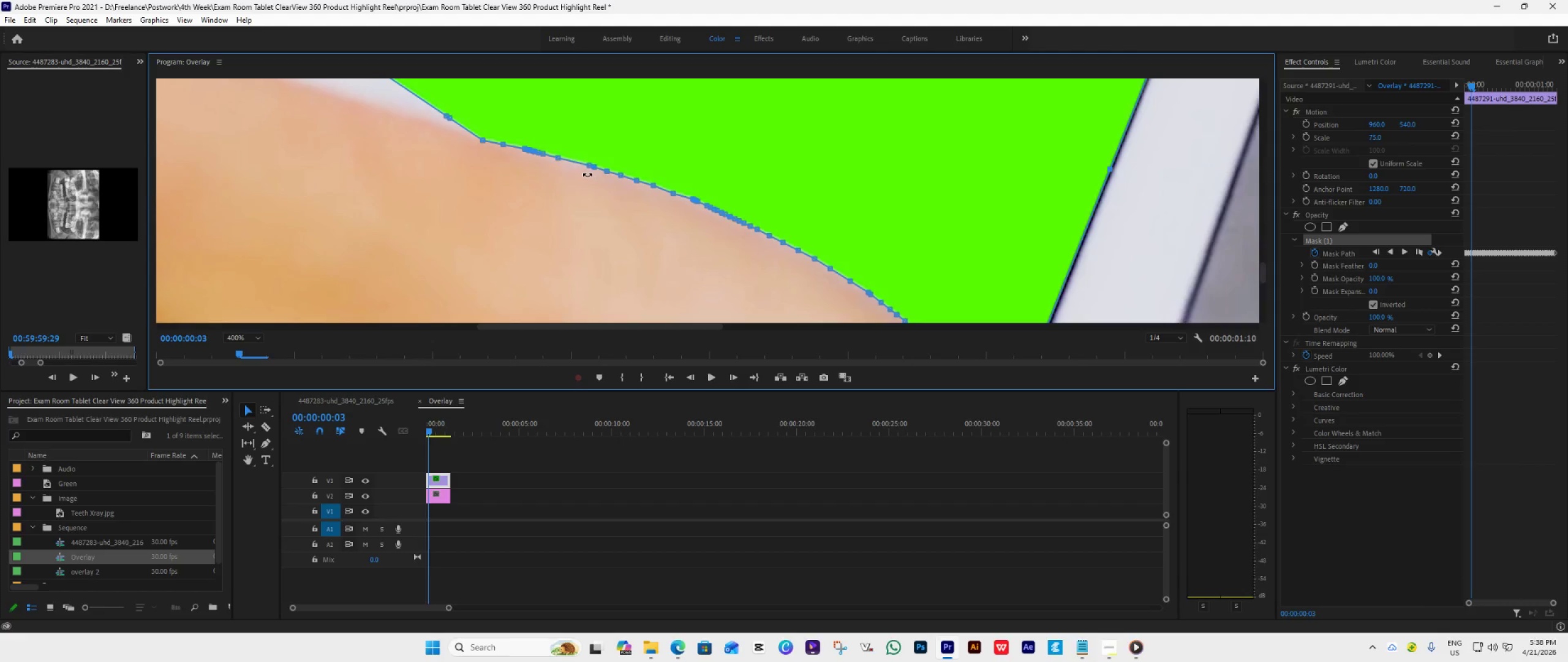 
key(Control+Z)
 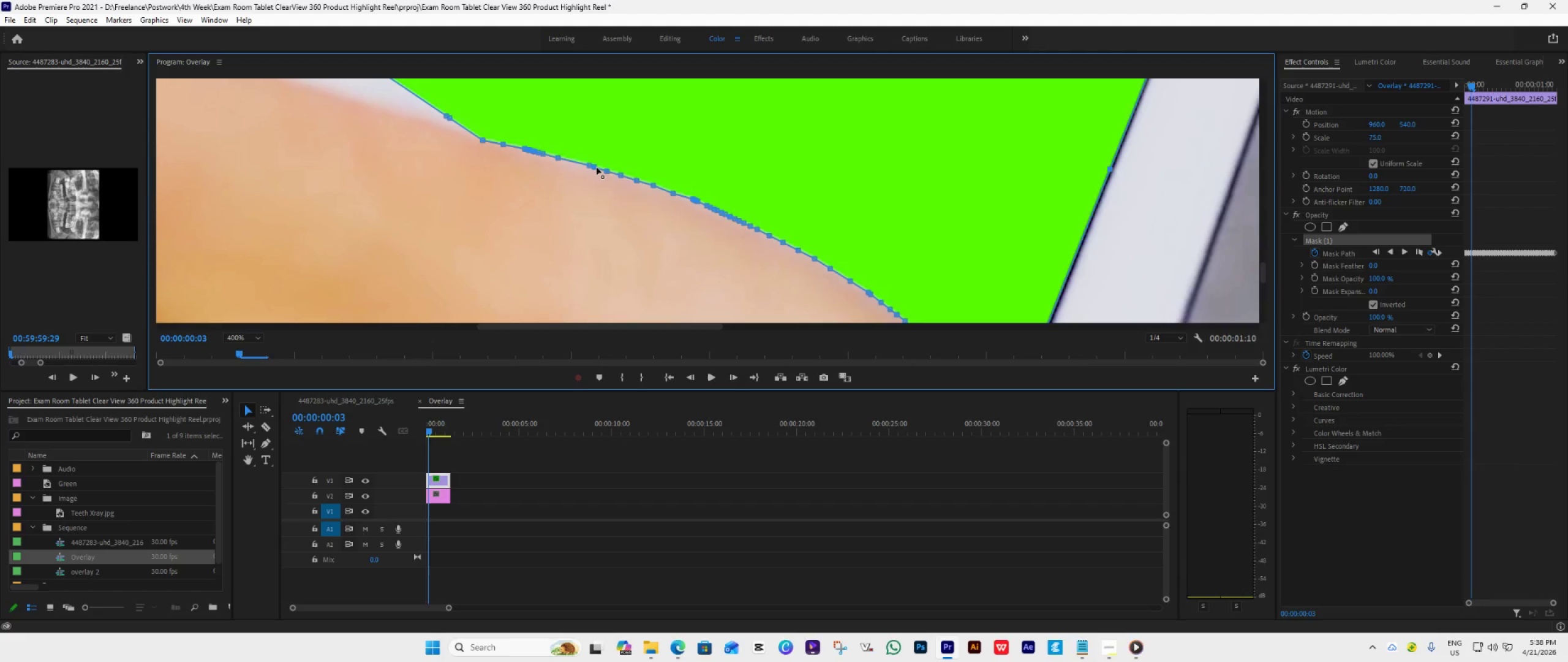 
left_click_drag(start_coordinate=[597, 167], to_coordinate=[600, 168])
 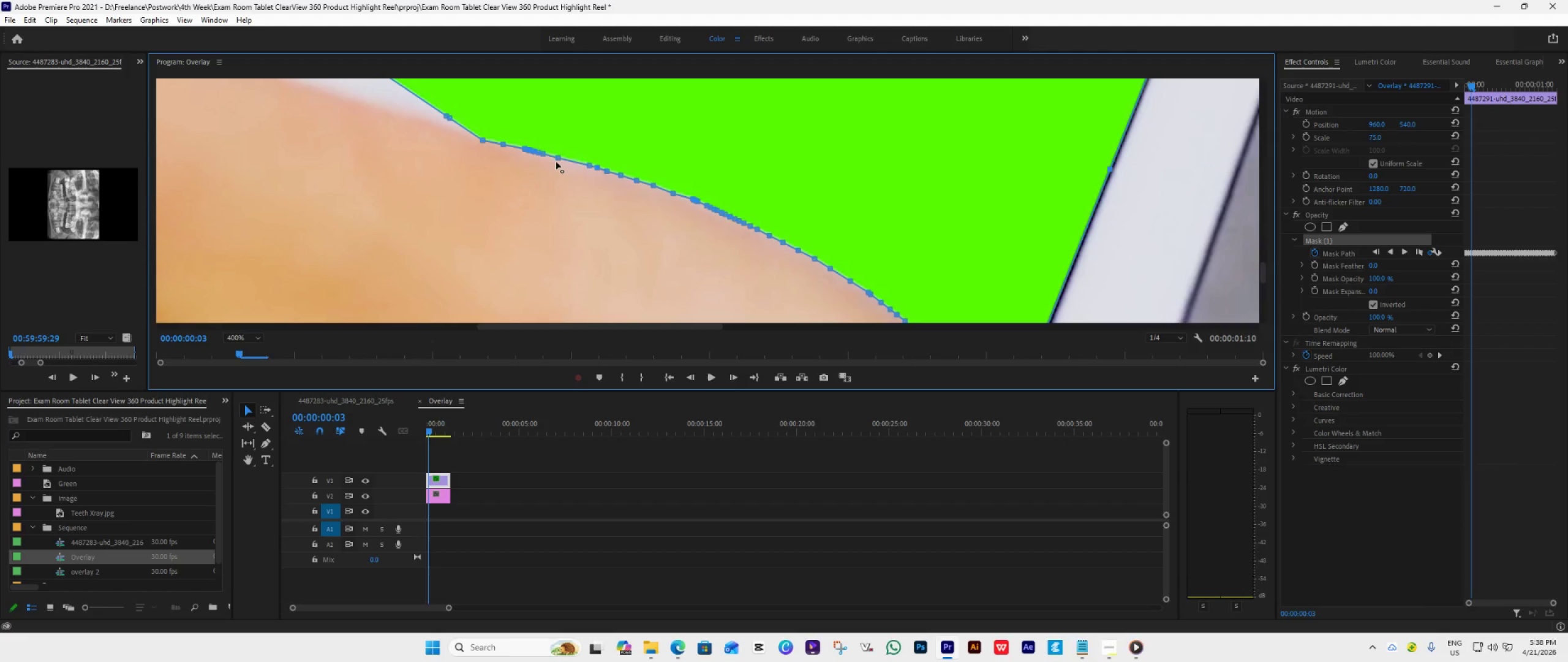 
left_click_drag(start_coordinate=[559, 158], to_coordinate=[570, 160])
 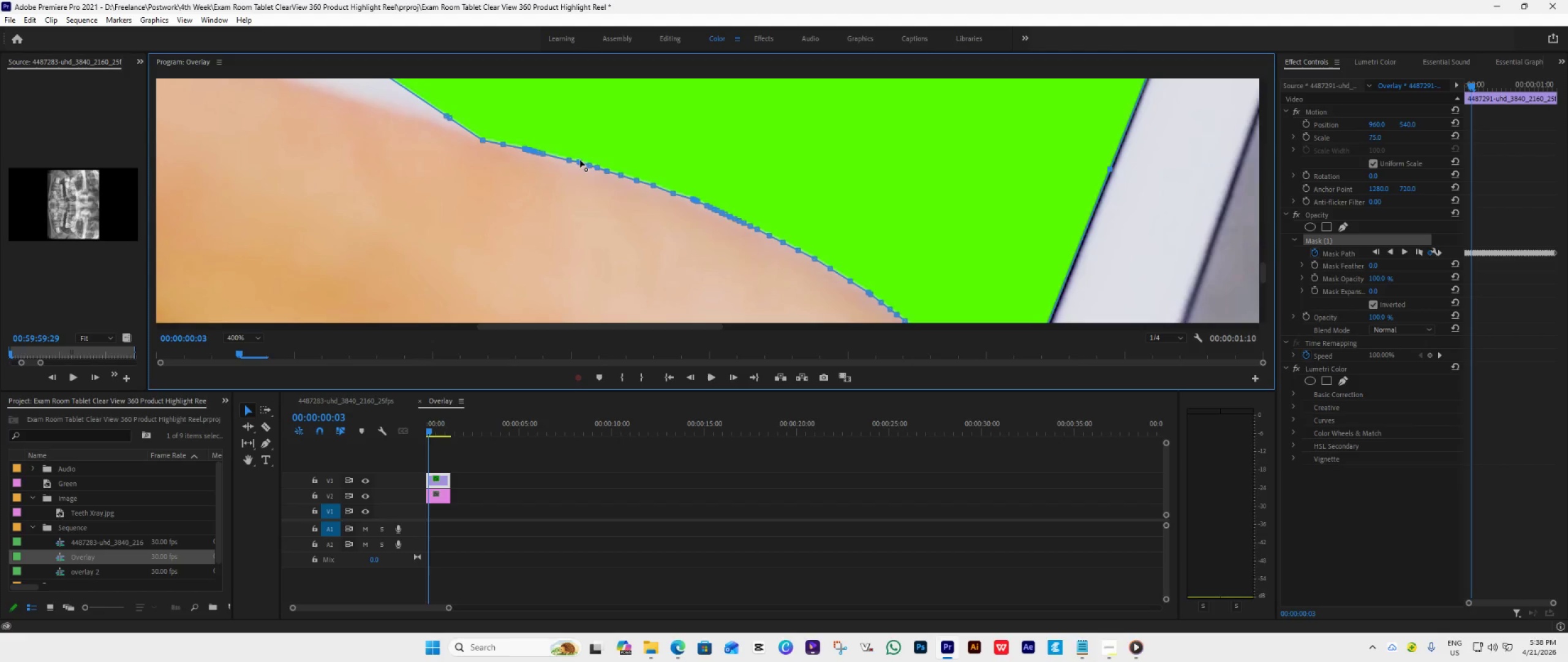 
left_click_drag(start_coordinate=[576, 160], to_coordinate=[582, 161])
 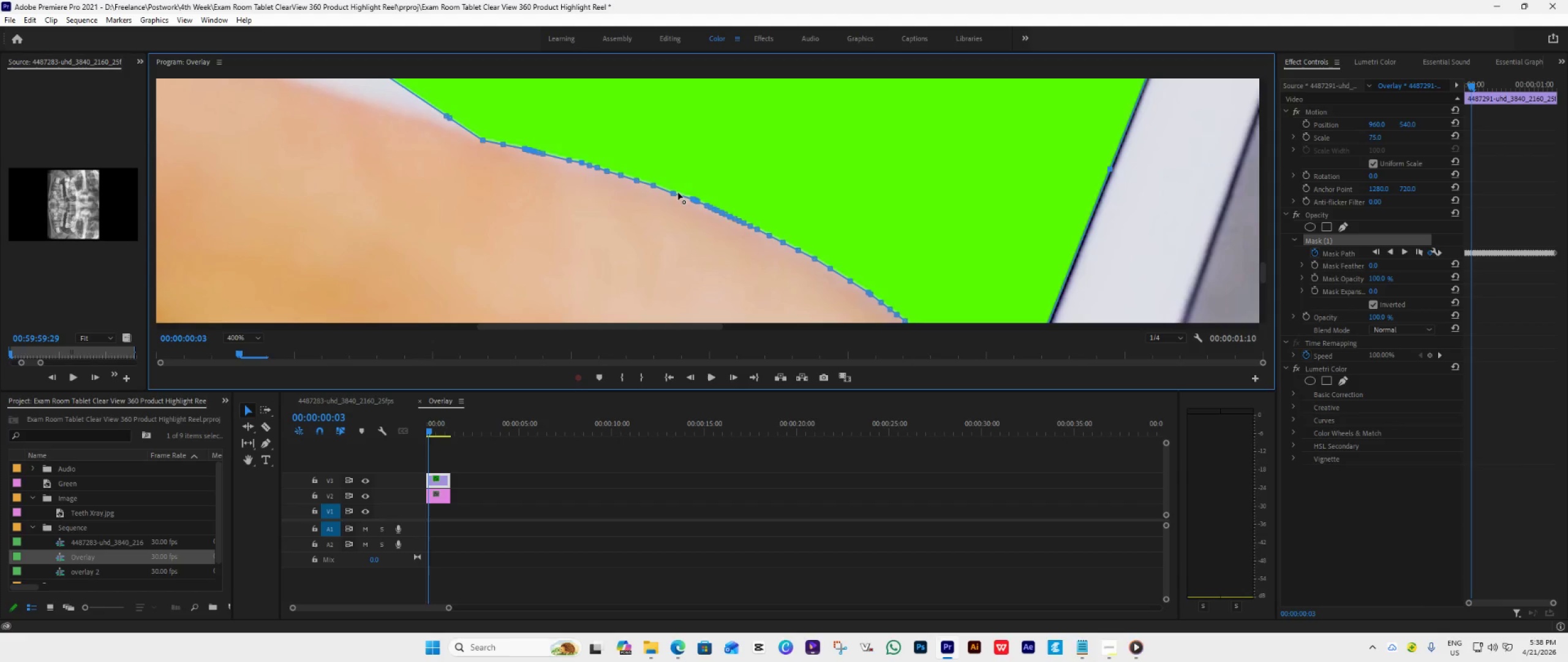 
key(Control+Z)
 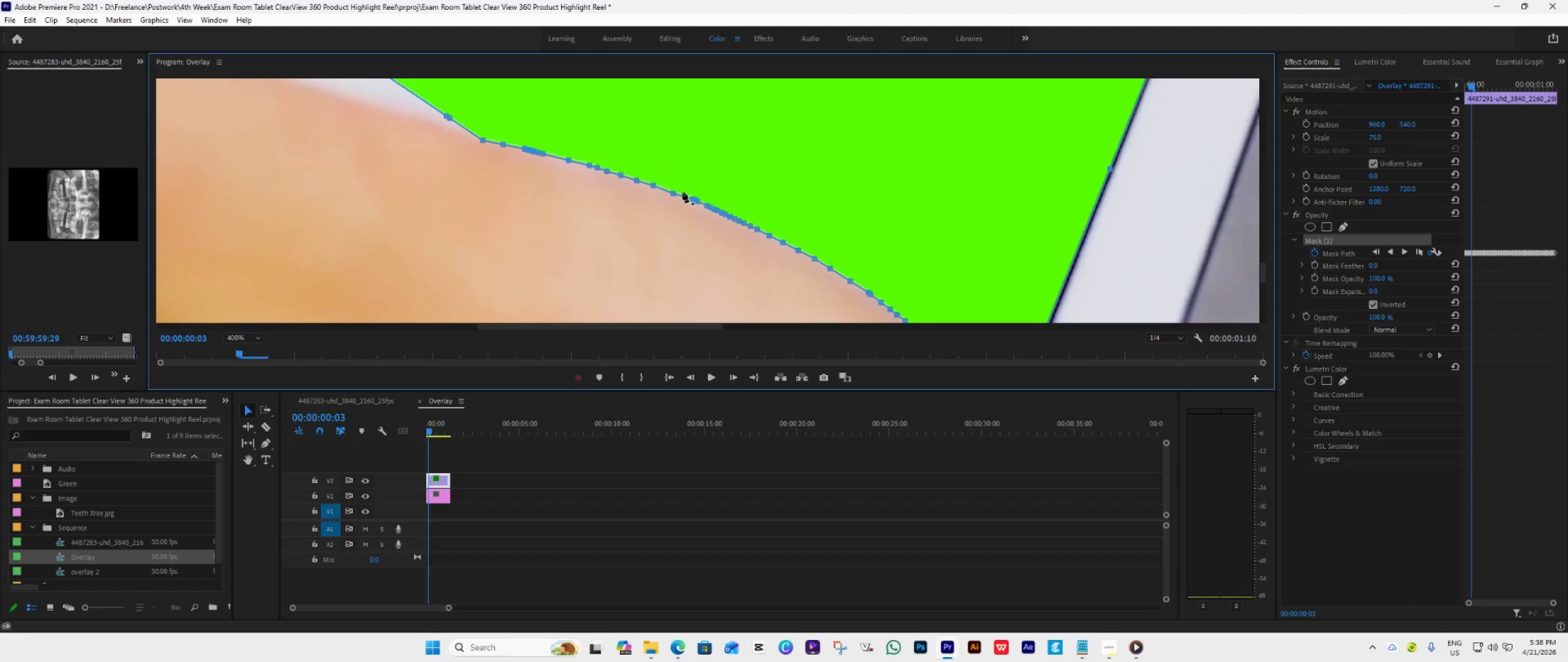 
key(Control+Z)
 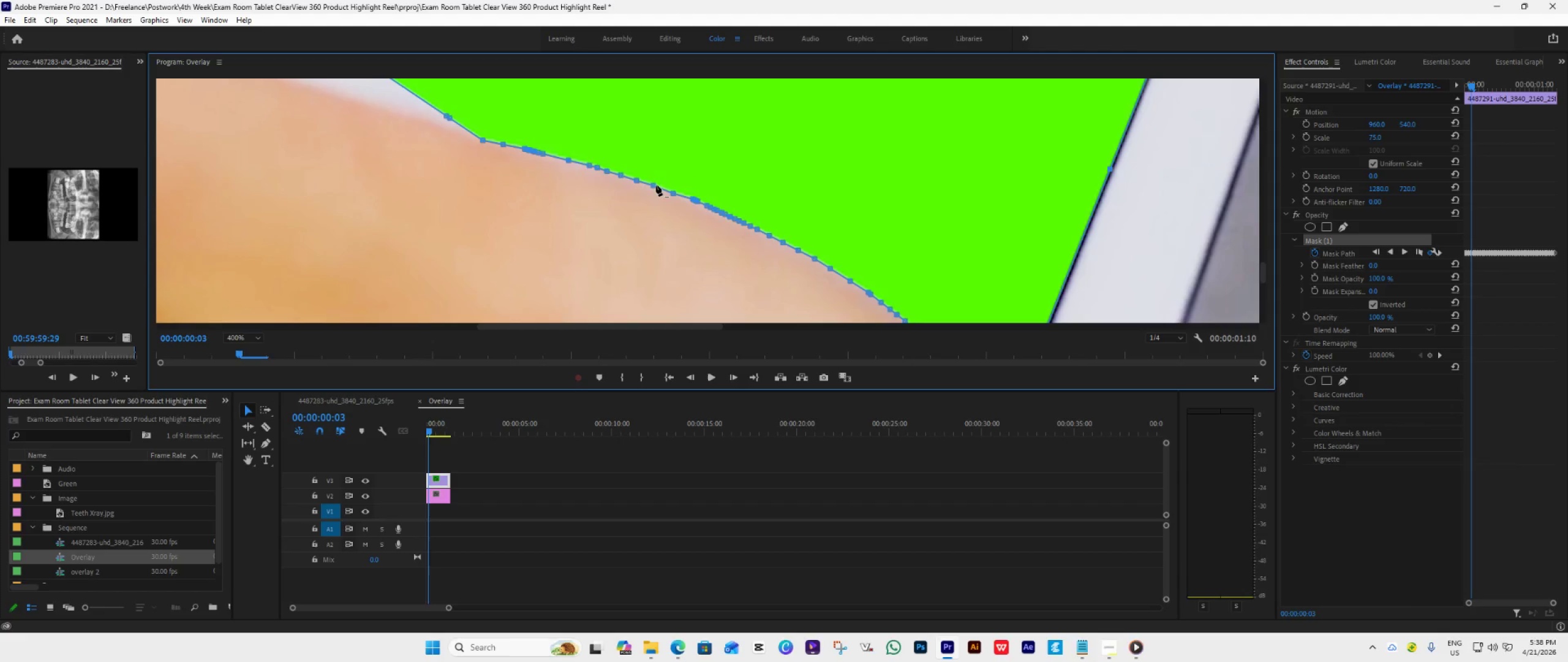 
key(Control+Z)
 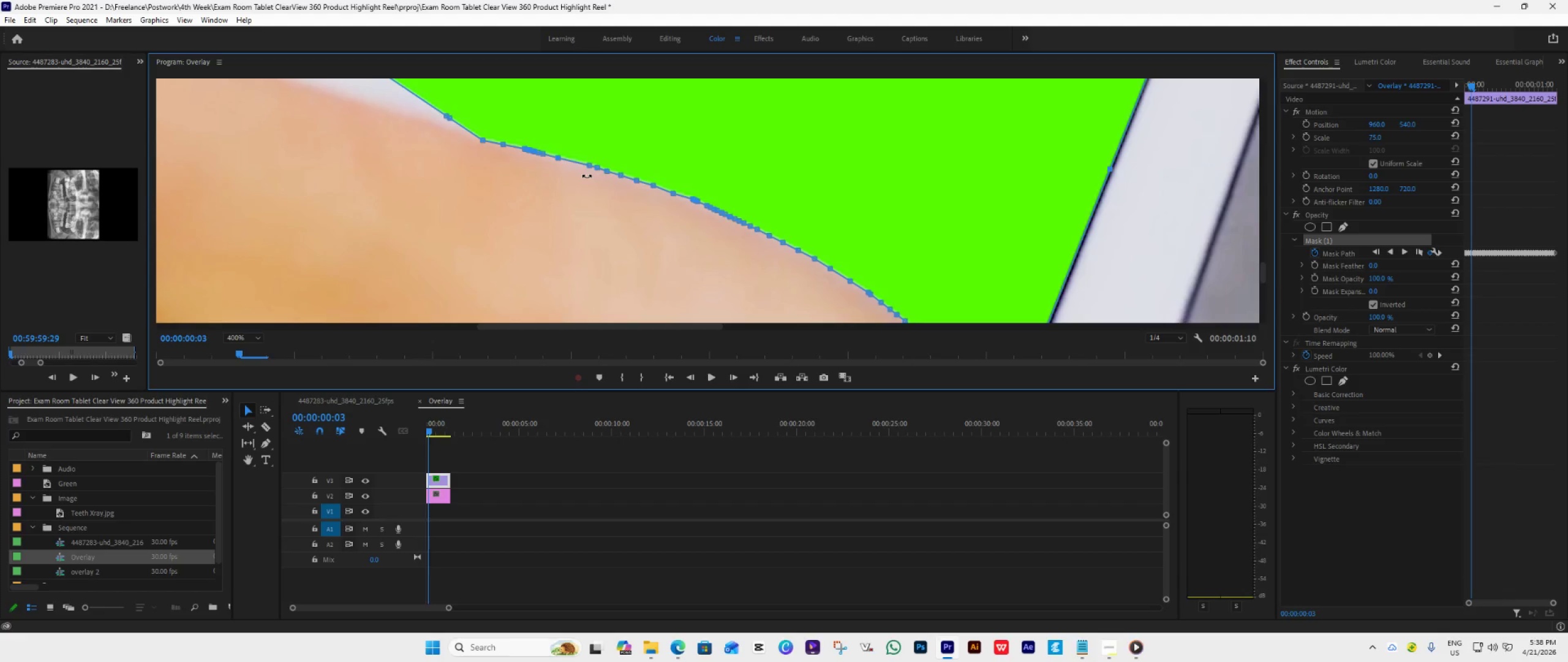 
key(Control+Z)
 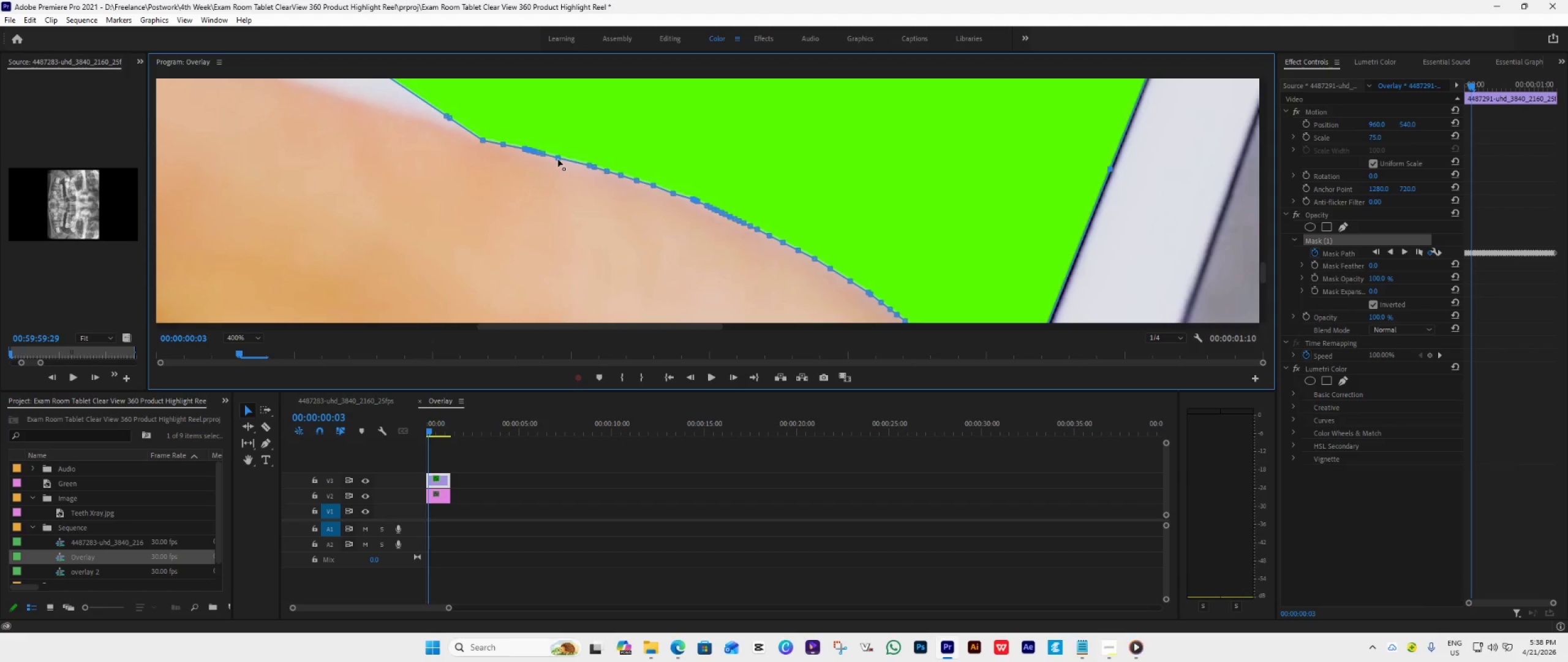 
left_click_drag(start_coordinate=[558, 159], to_coordinate=[579, 162])
 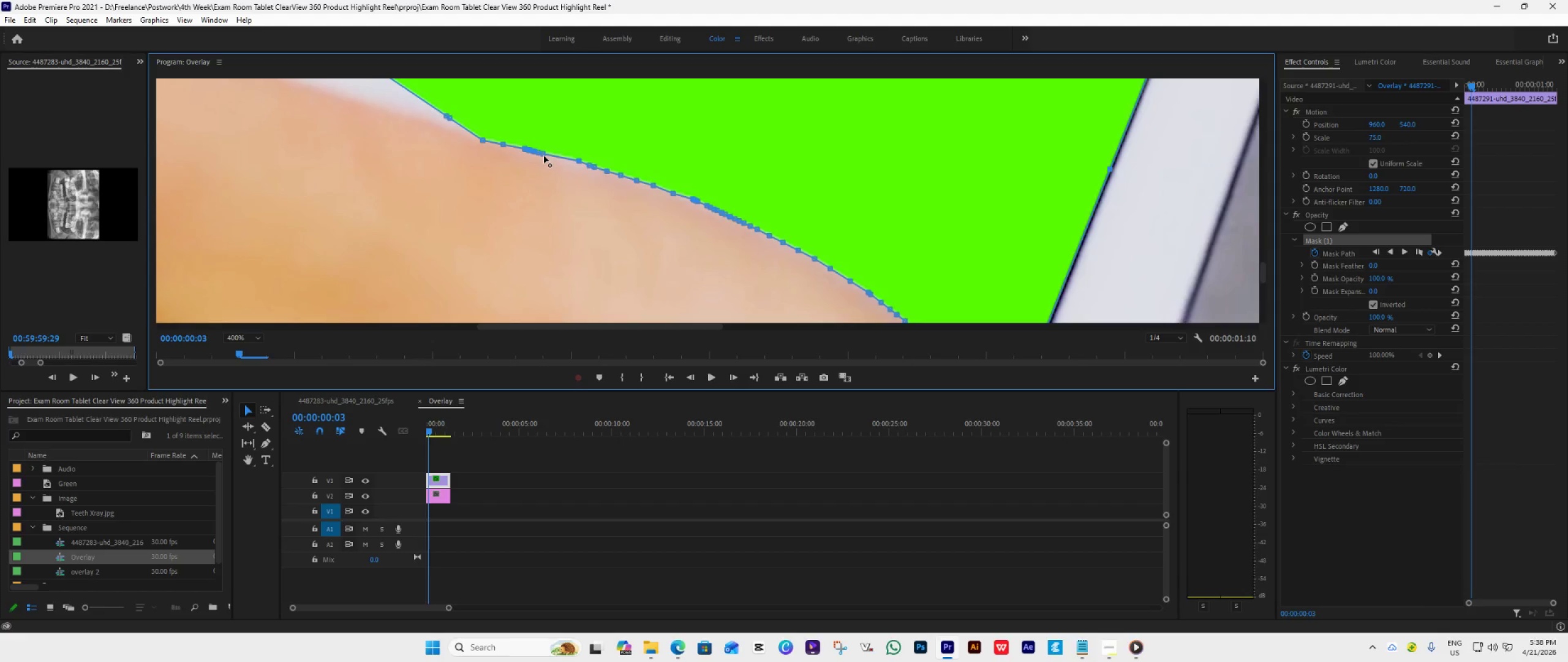 
left_click_drag(start_coordinate=[544, 156], to_coordinate=[571, 160])
 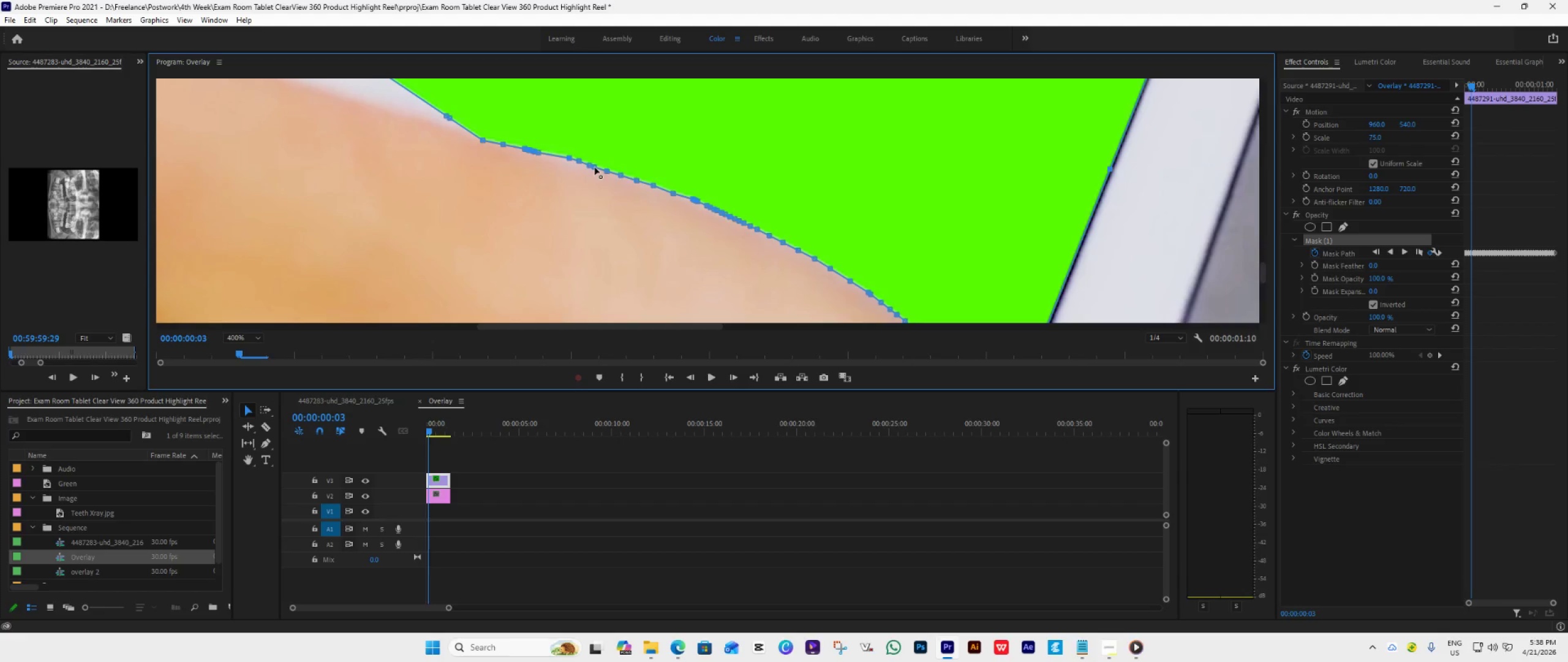 
left_click_drag(start_coordinate=[595, 169], to_coordinate=[598, 169])
 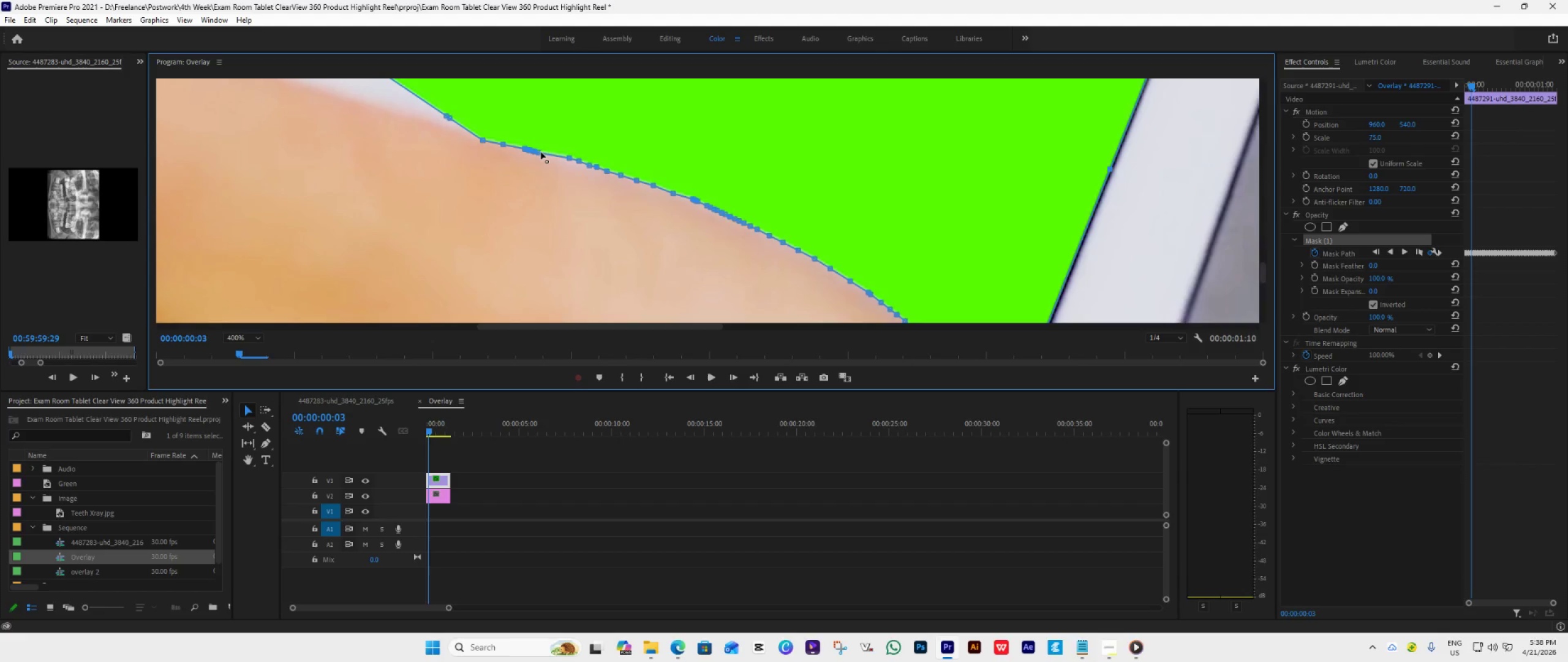 
left_click_drag(start_coordinate=[541, 152], to_coordinate=[560, 153])
 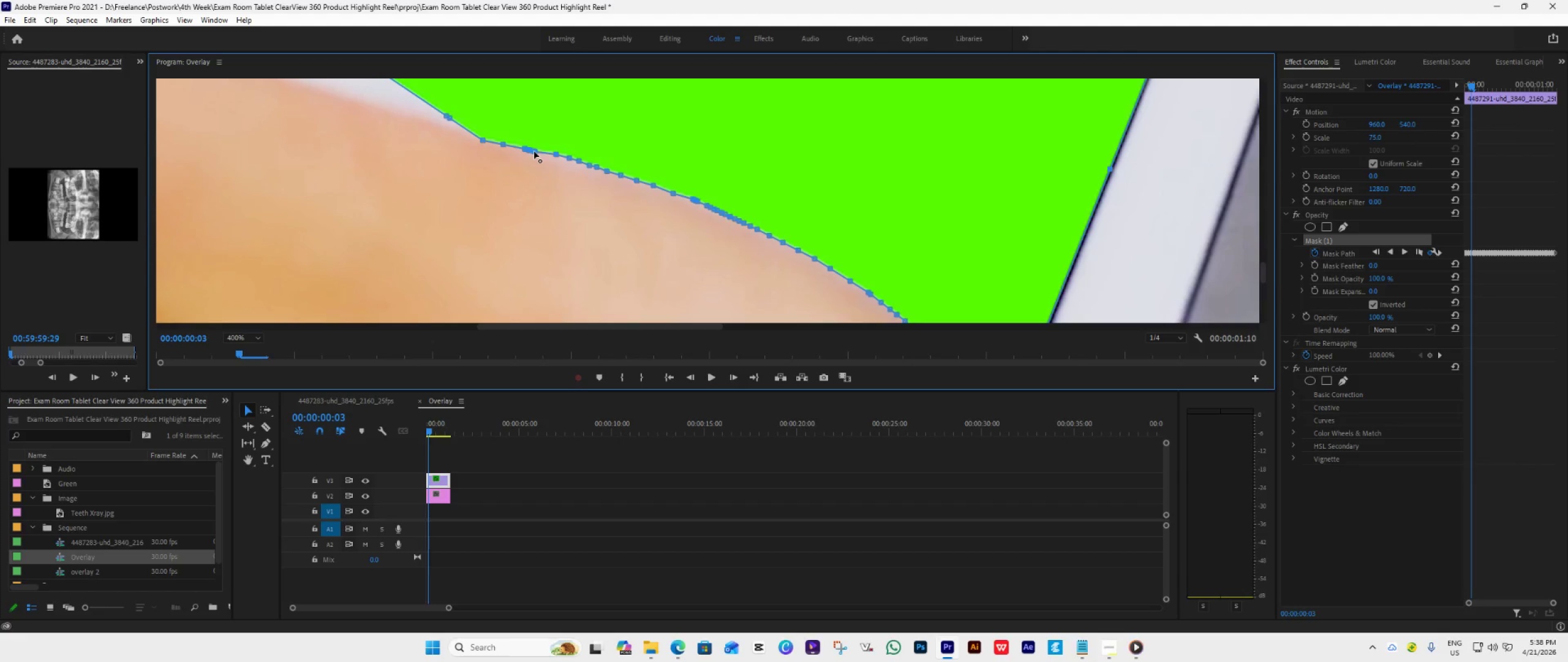 
left_click_drag(start_coordinate=[534, 151], to_coordinate=[545, 151])
 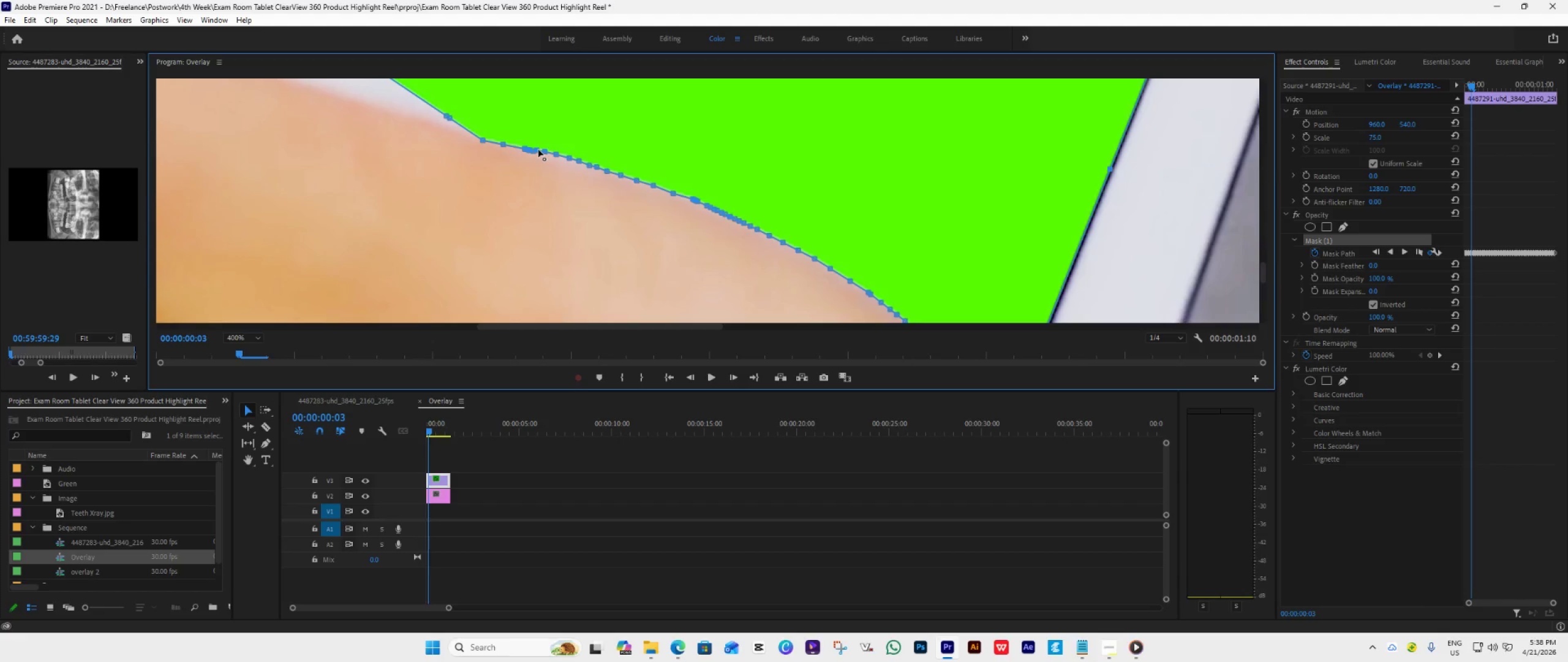 
key(Control+Z)
 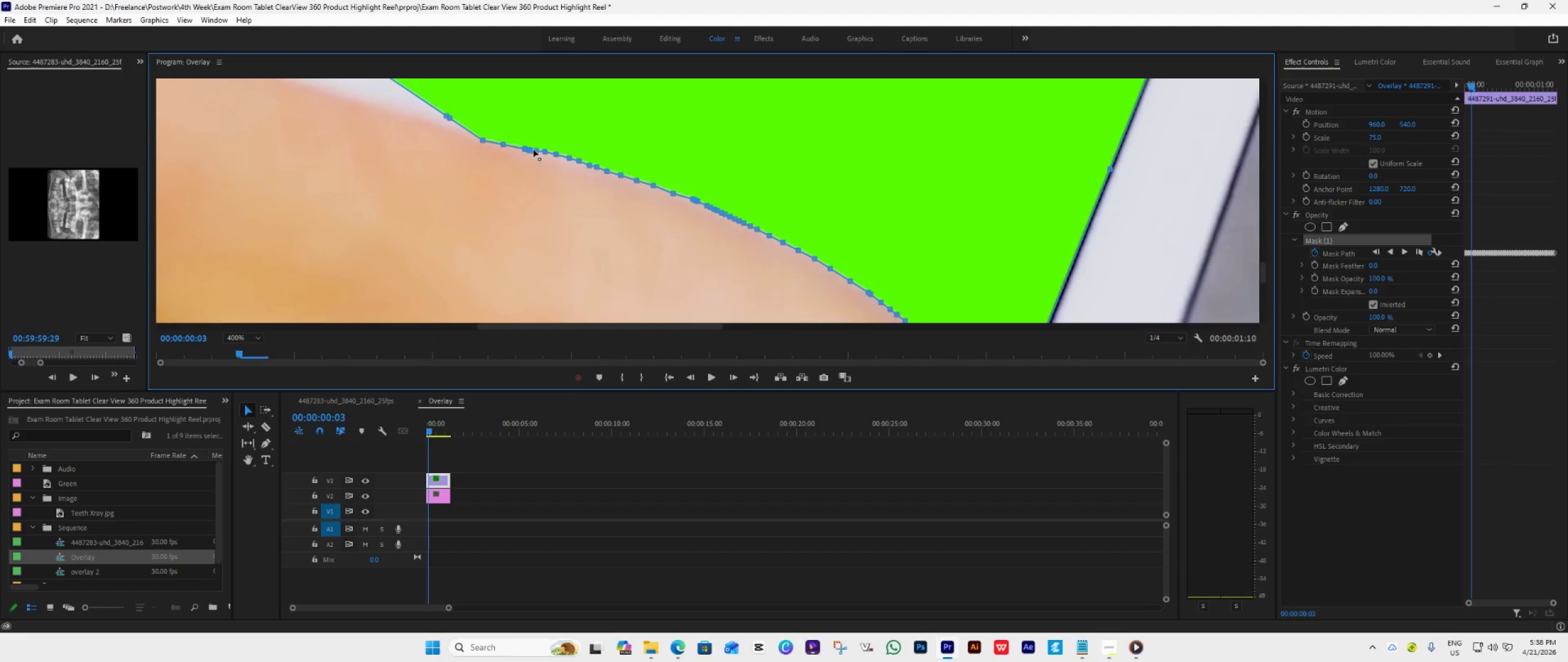 
left_click_drag(start_coordinate=[522, 148], to_coordinate=[529, 150])
 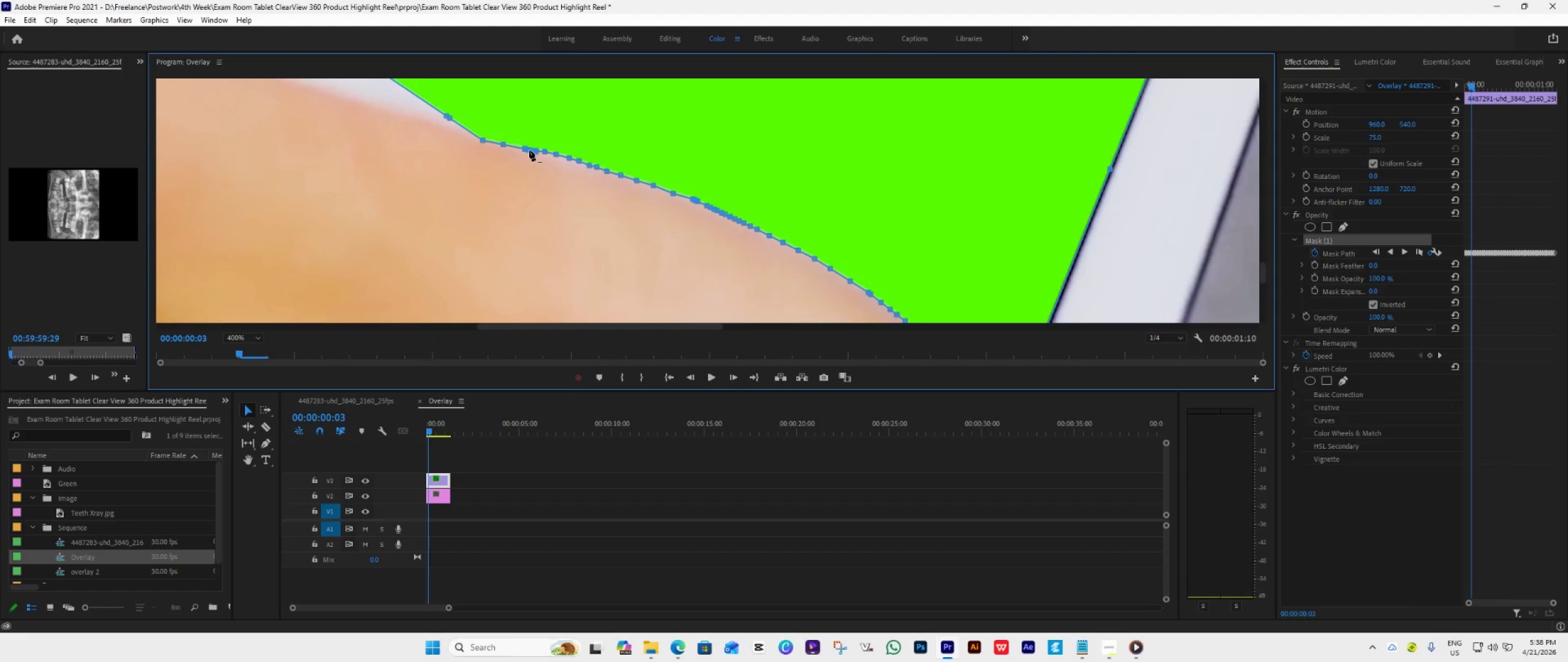 
key(Control+Z)
 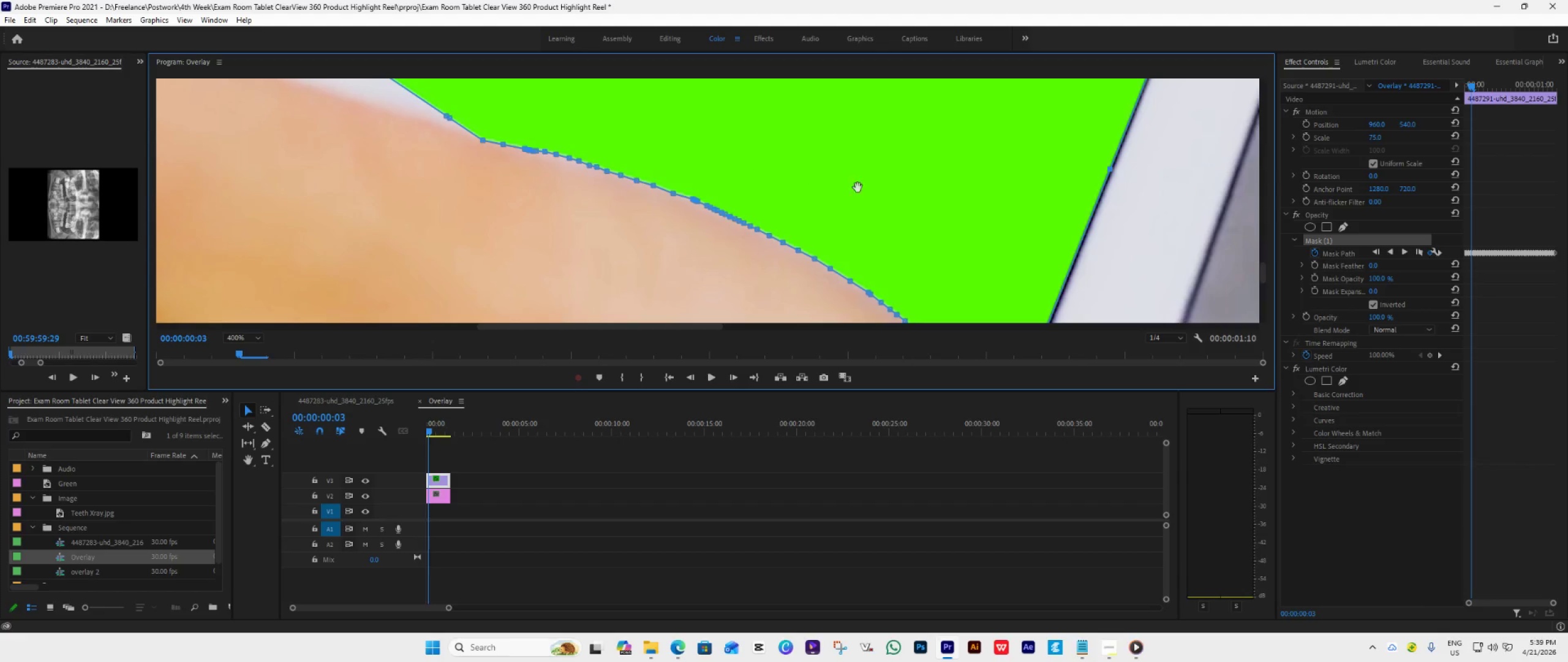 
scroll: coordinate [888, 234], scroll_direction: down, amount: 1.0
 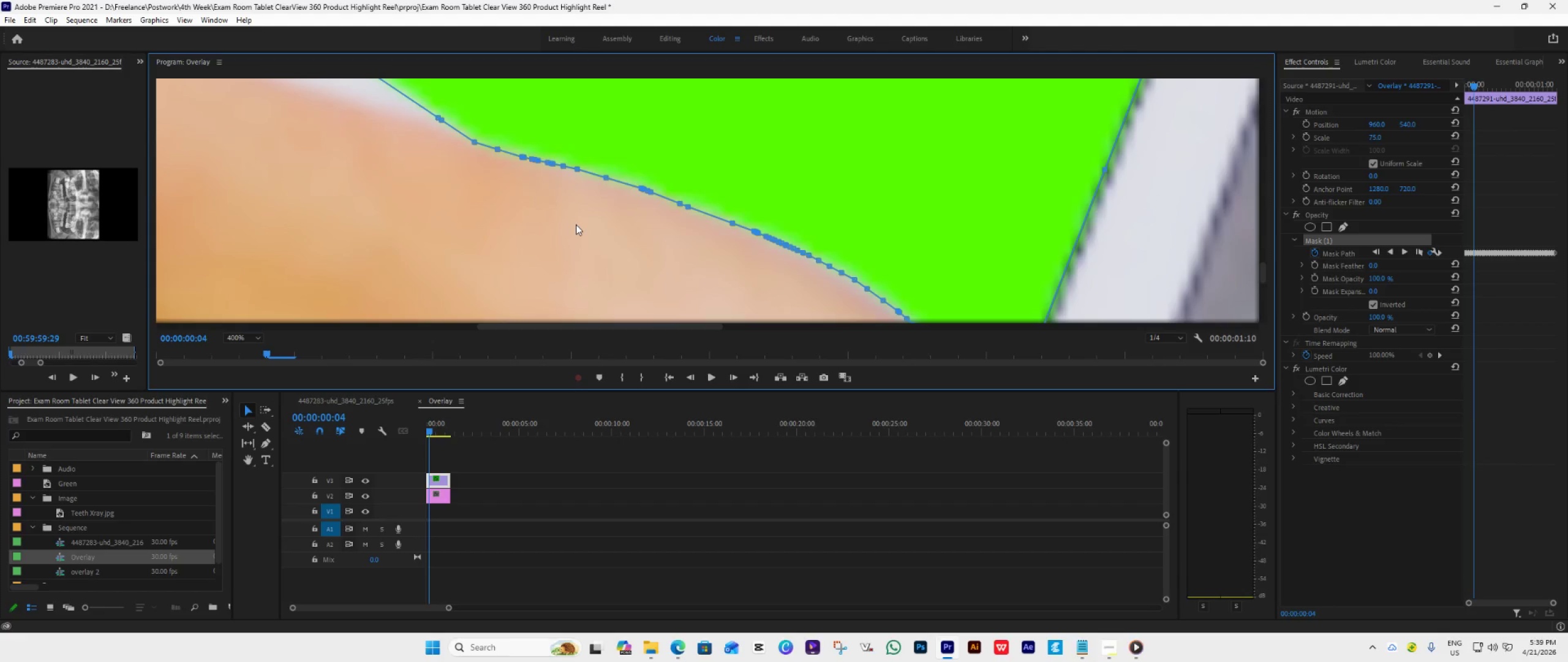 
scroll: coordinate [576, 224], scroll_direction: up, amount: 1.0
 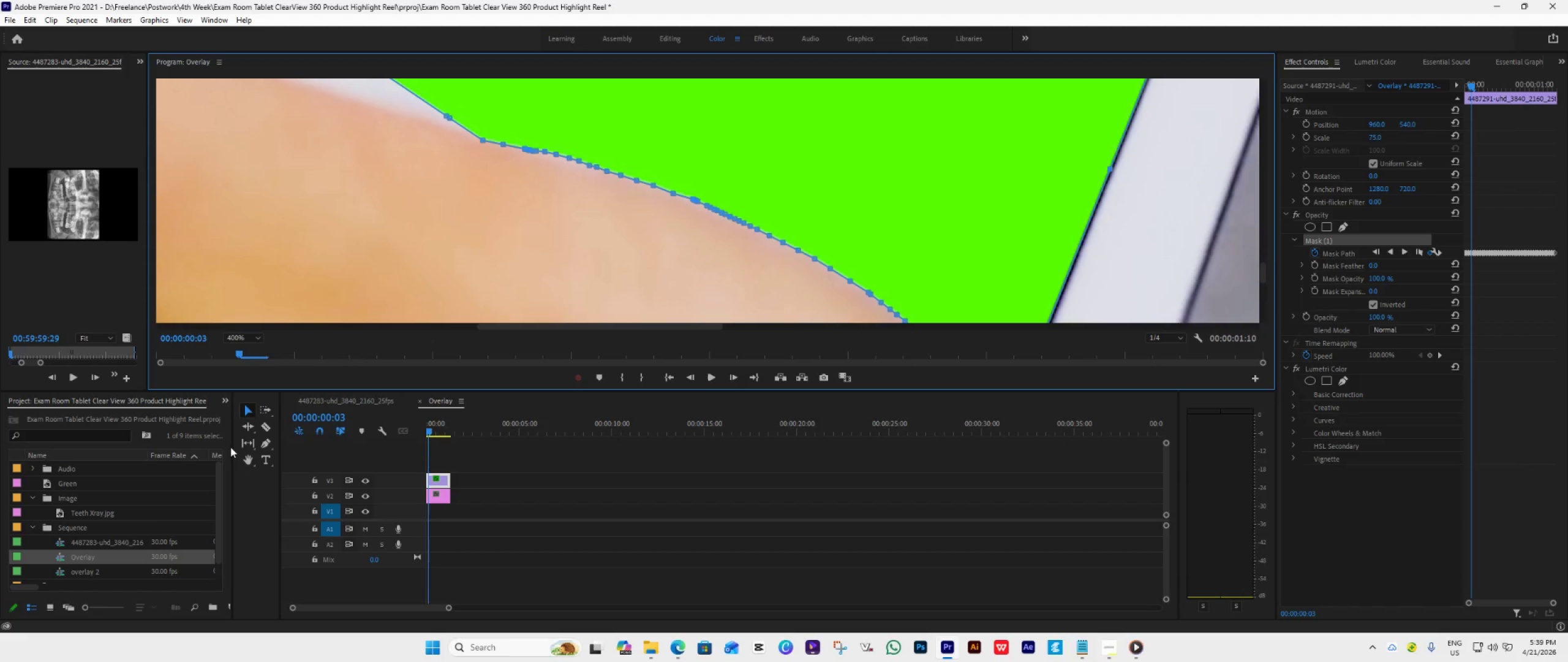 
double_click([343, 402])
 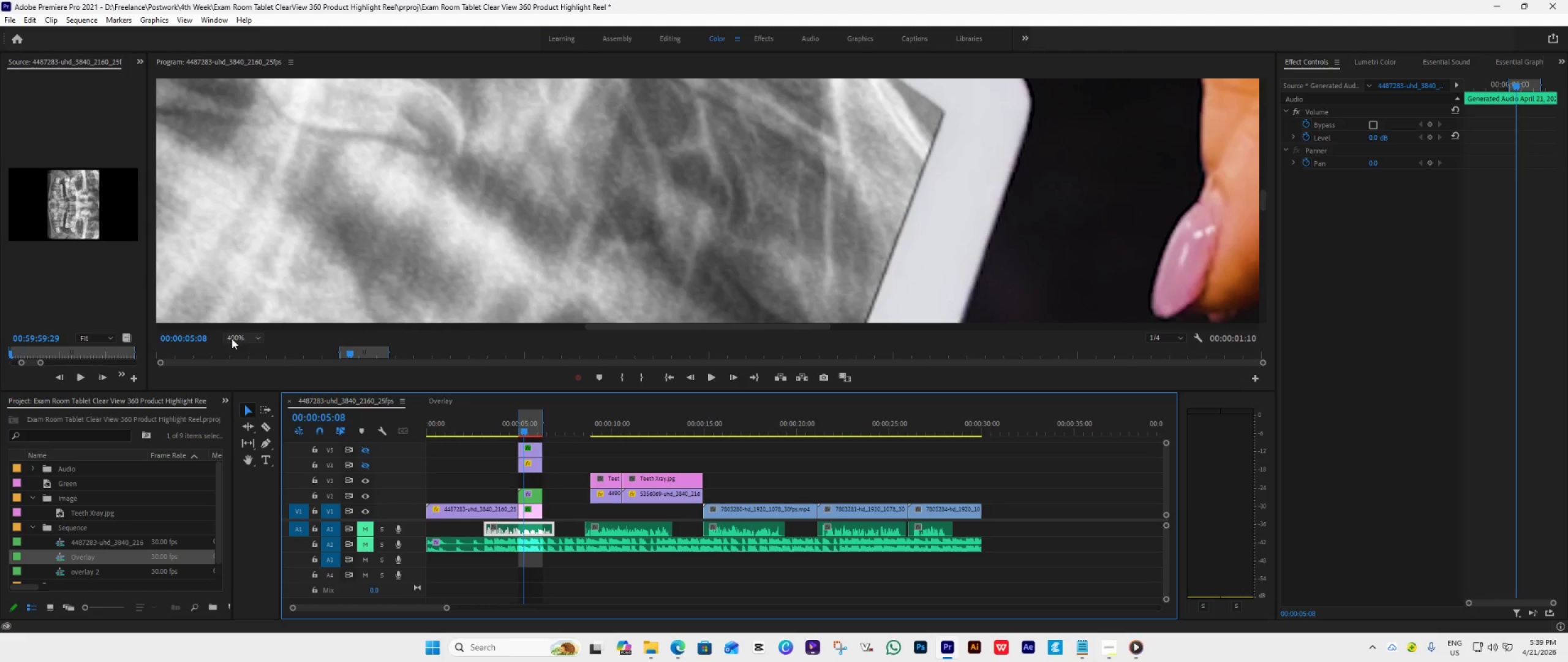 
left_click([234, 338])
 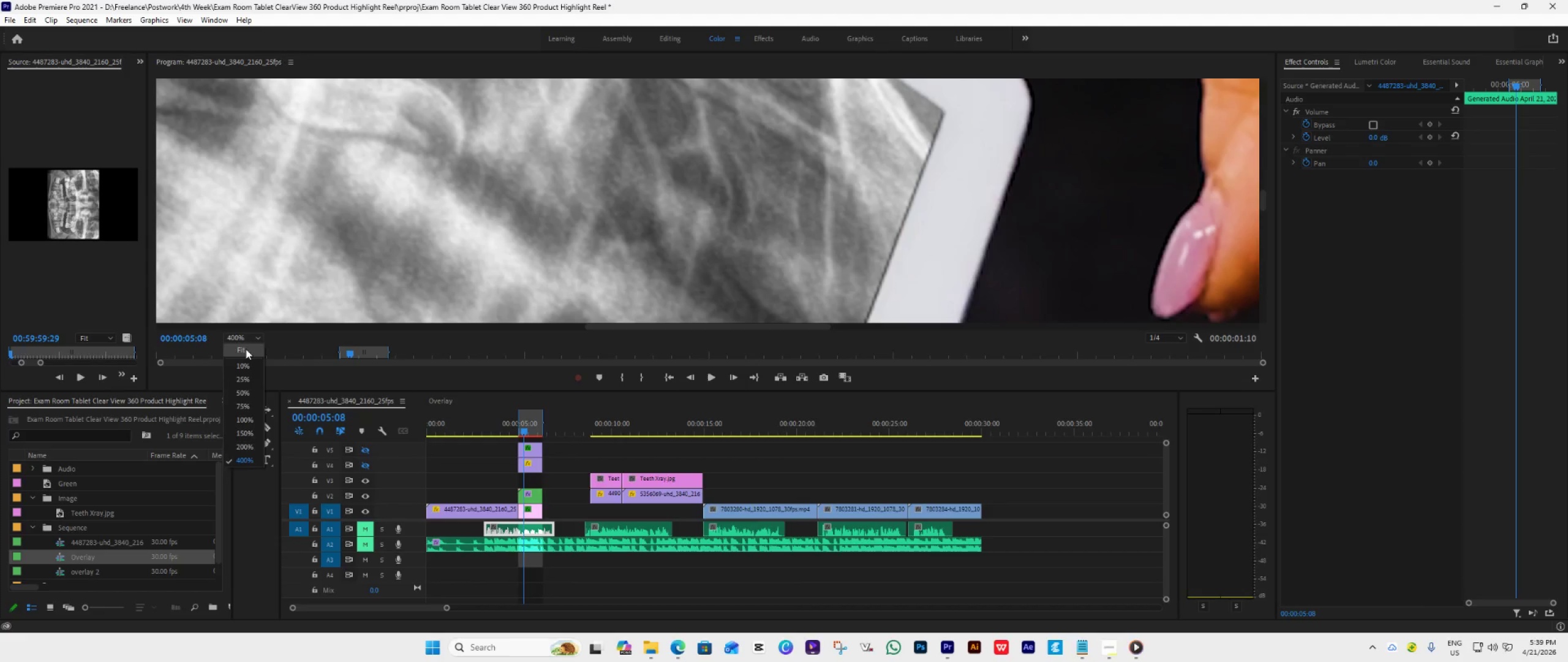 
left_click([246, 349])
 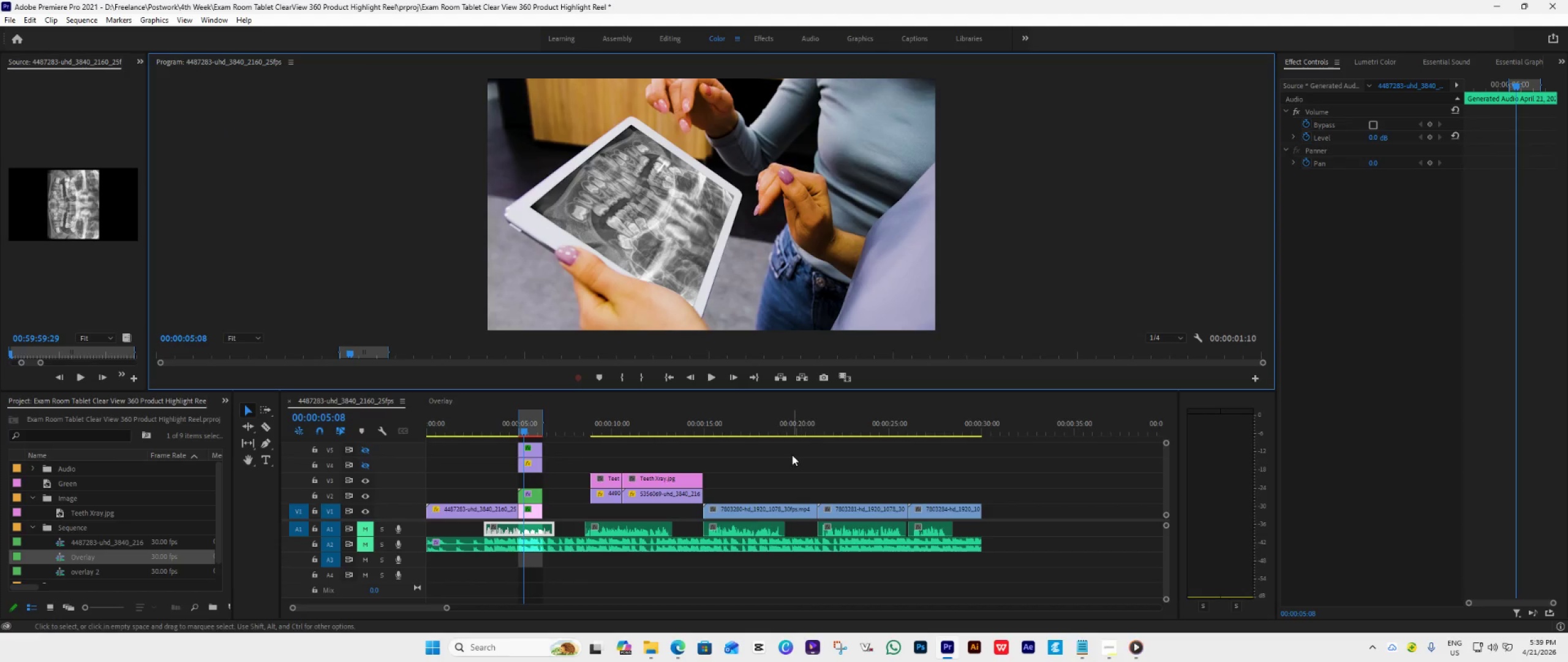 
key(Space)
 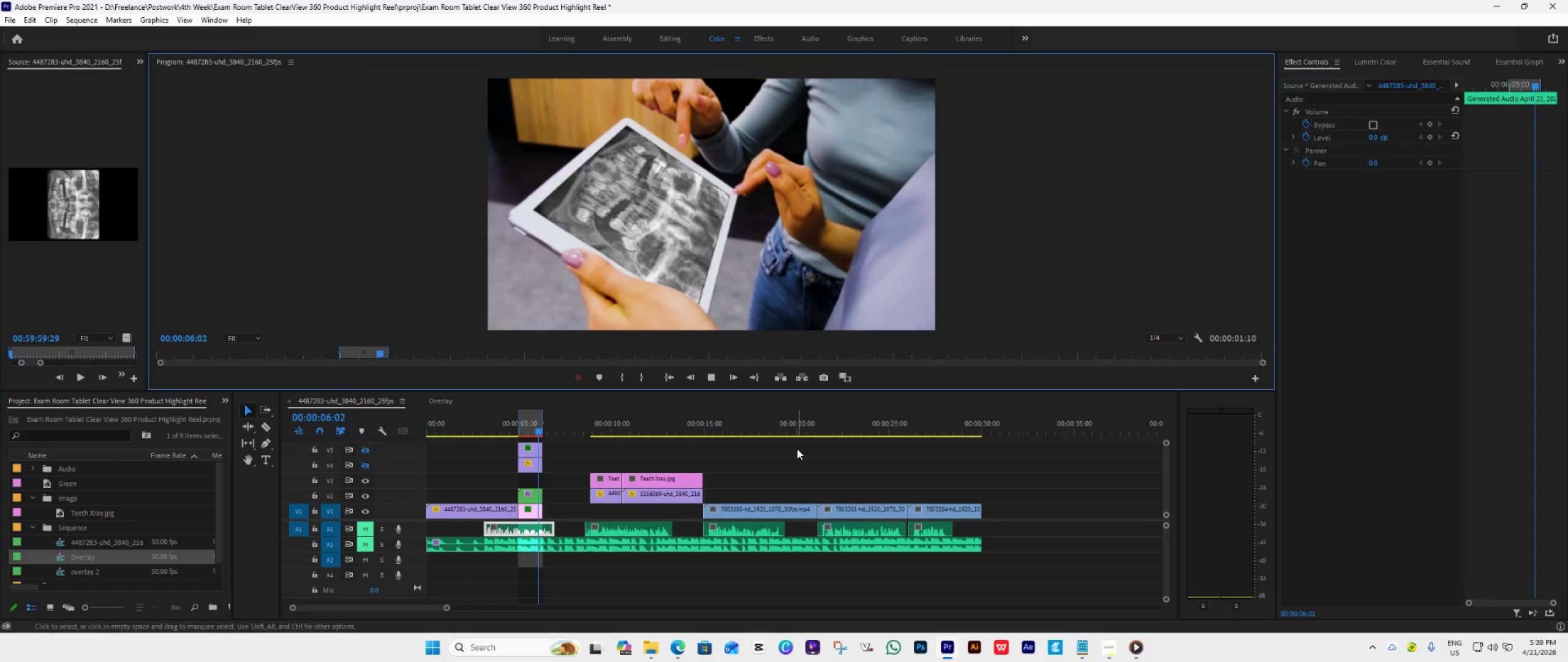 
key(Space)
 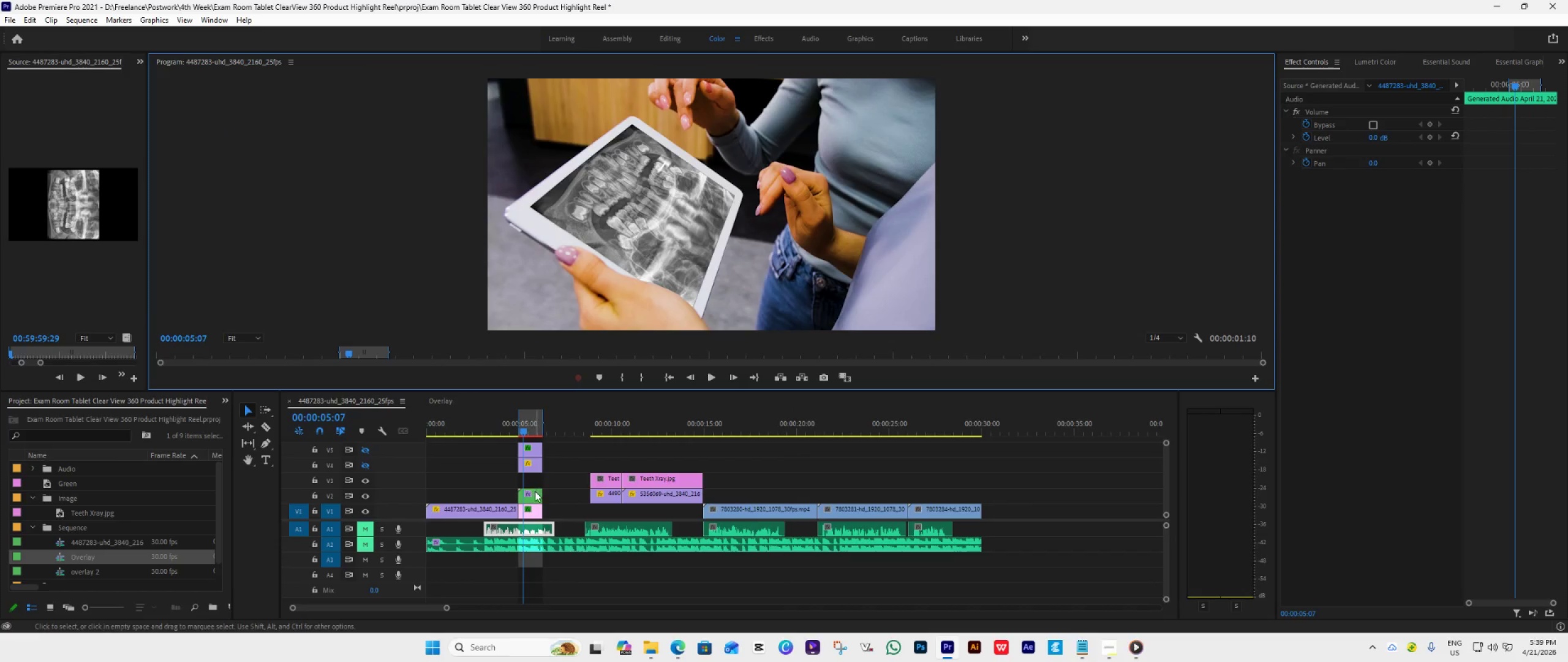 
double_click([535, 493])
 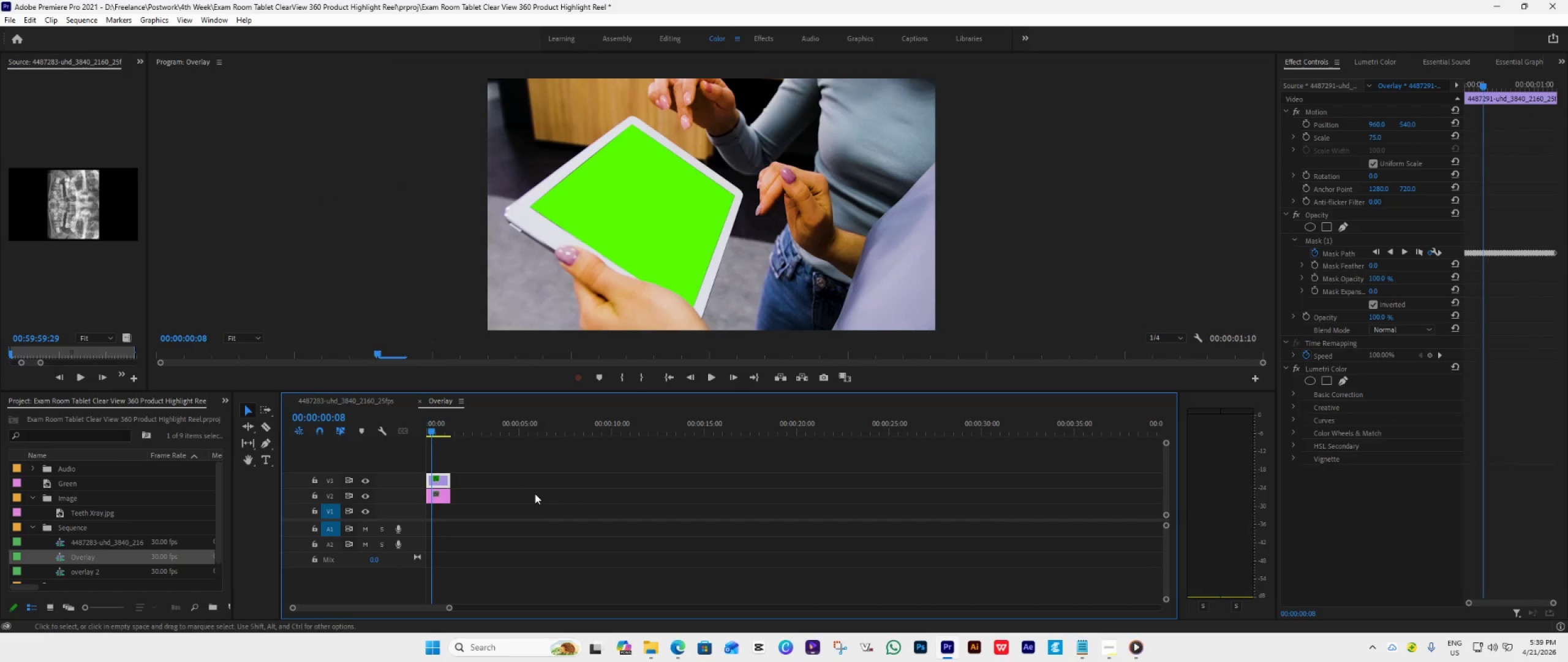 
key(Enter)
 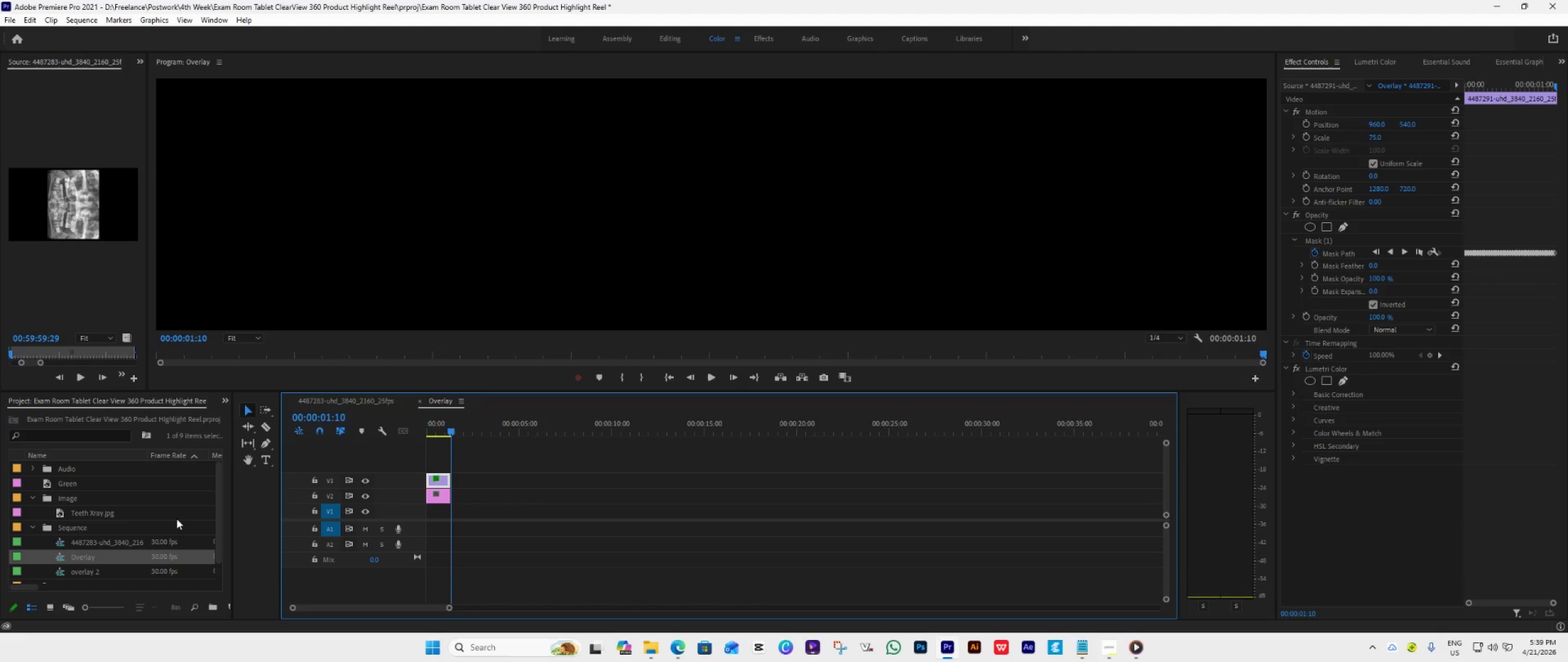 
double_click([74, 547])
 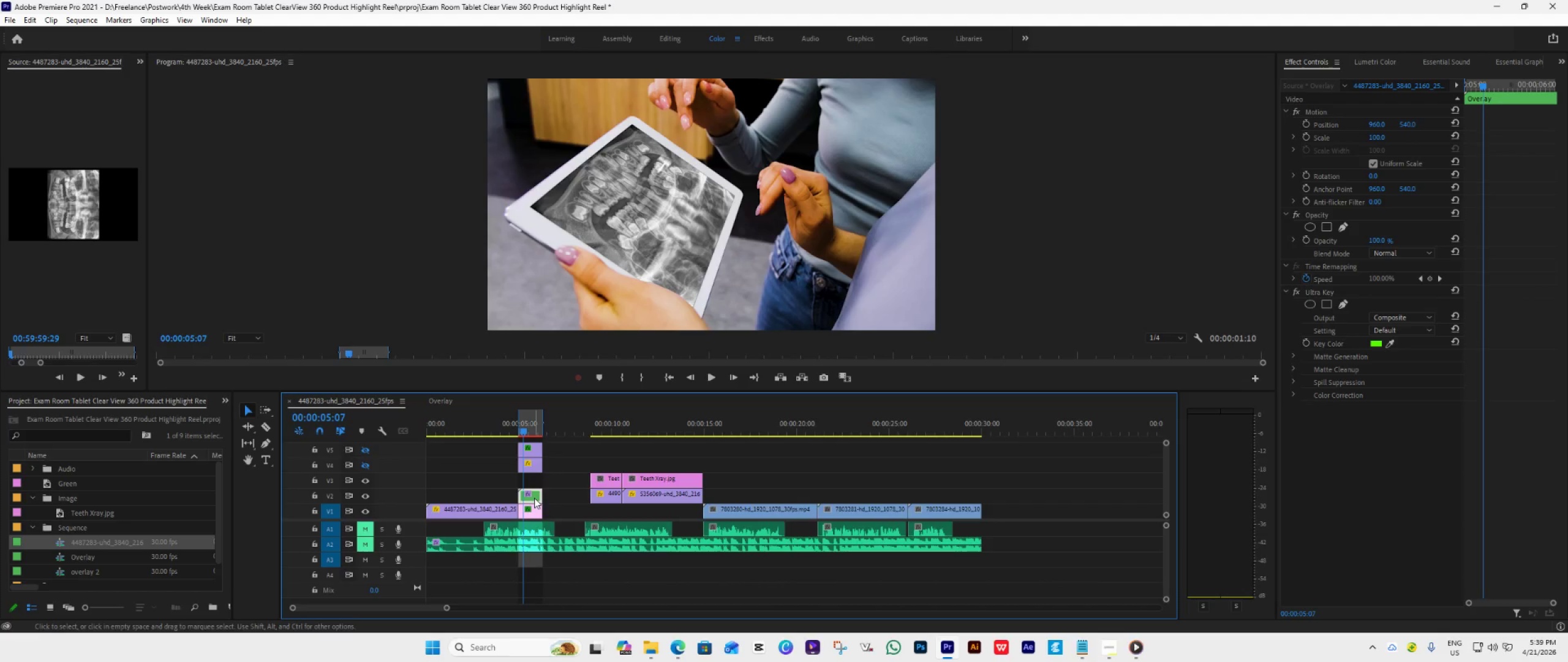 
left_click([534, 498])
 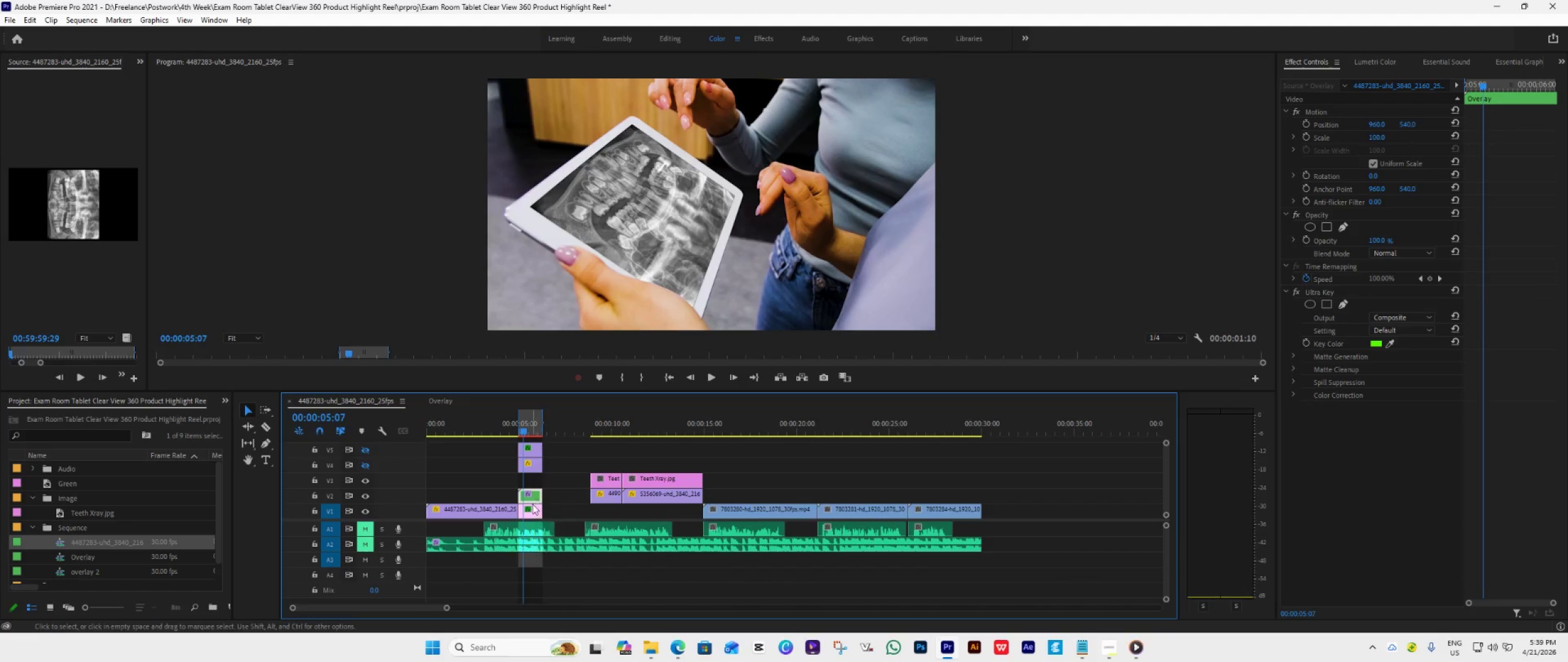 
left_click([537, 512])
 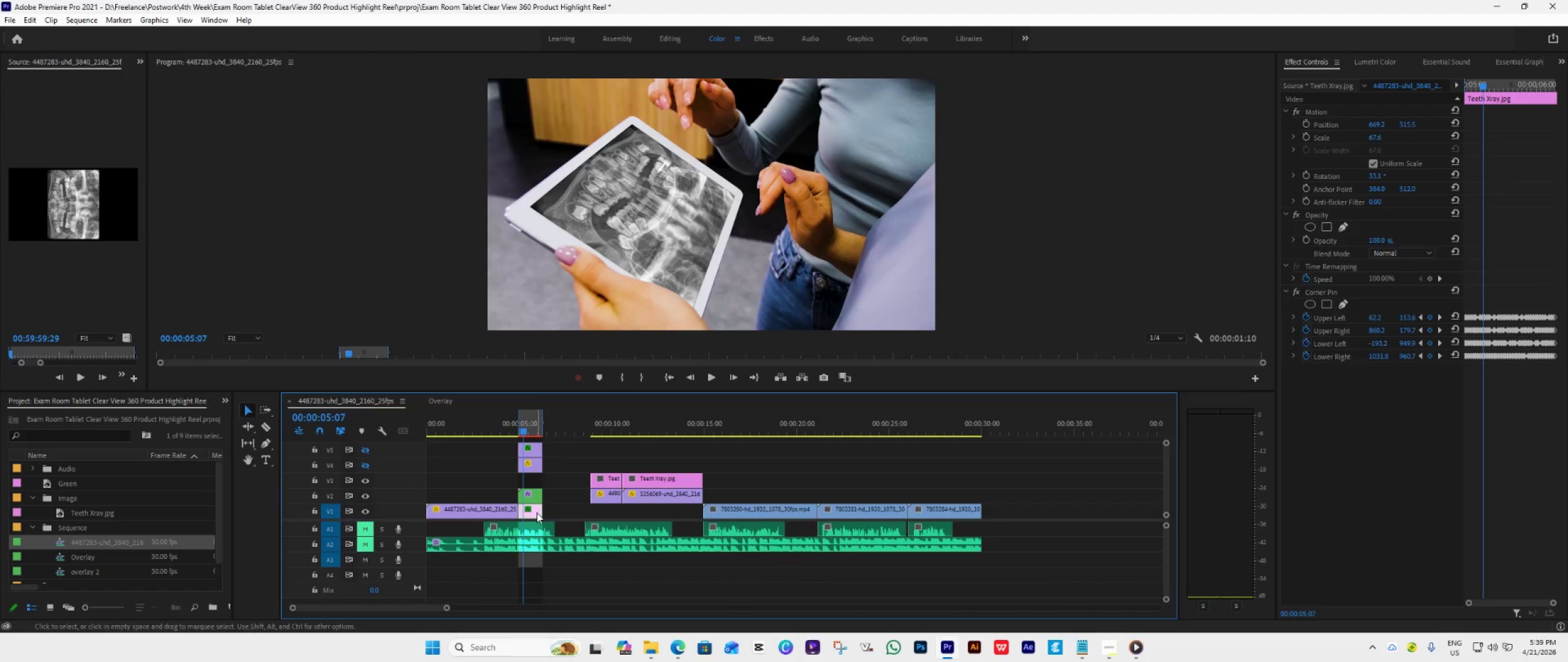 
key(Enter)
 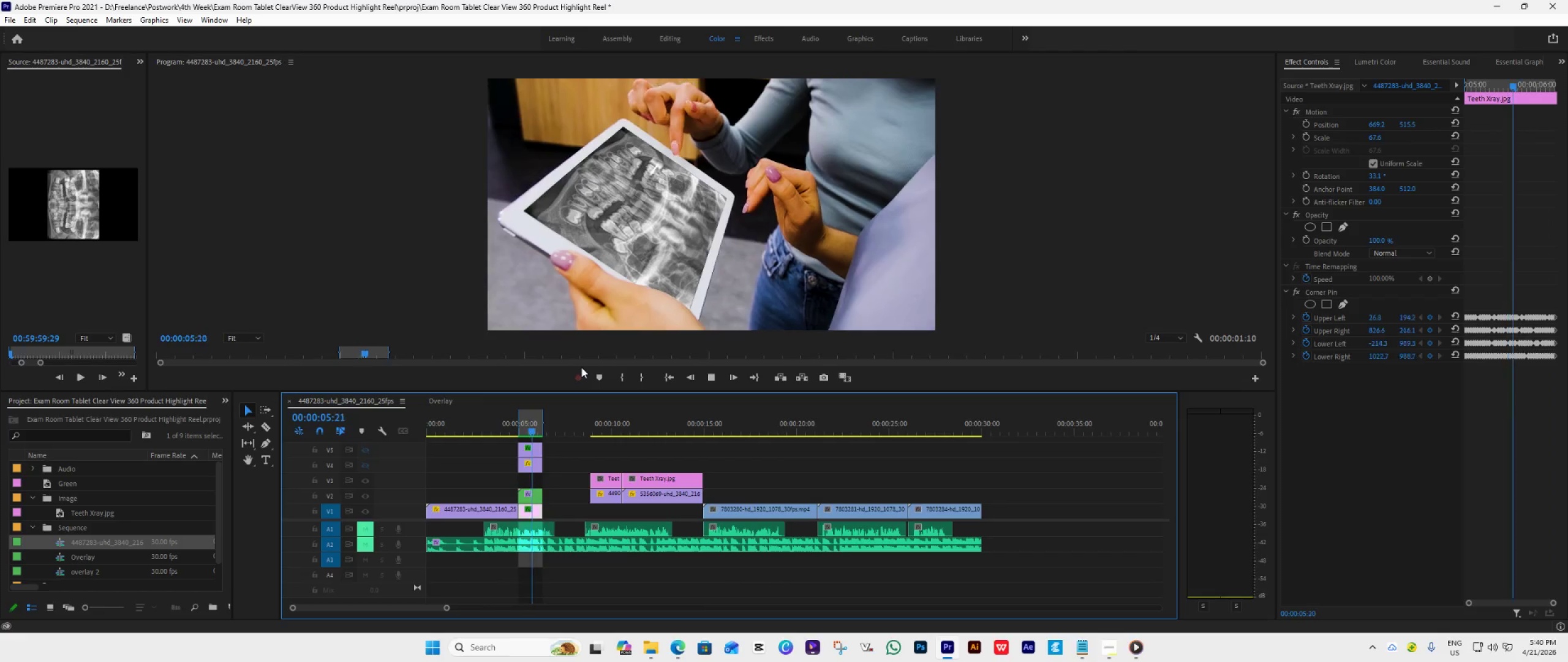 
wait(47.95)
 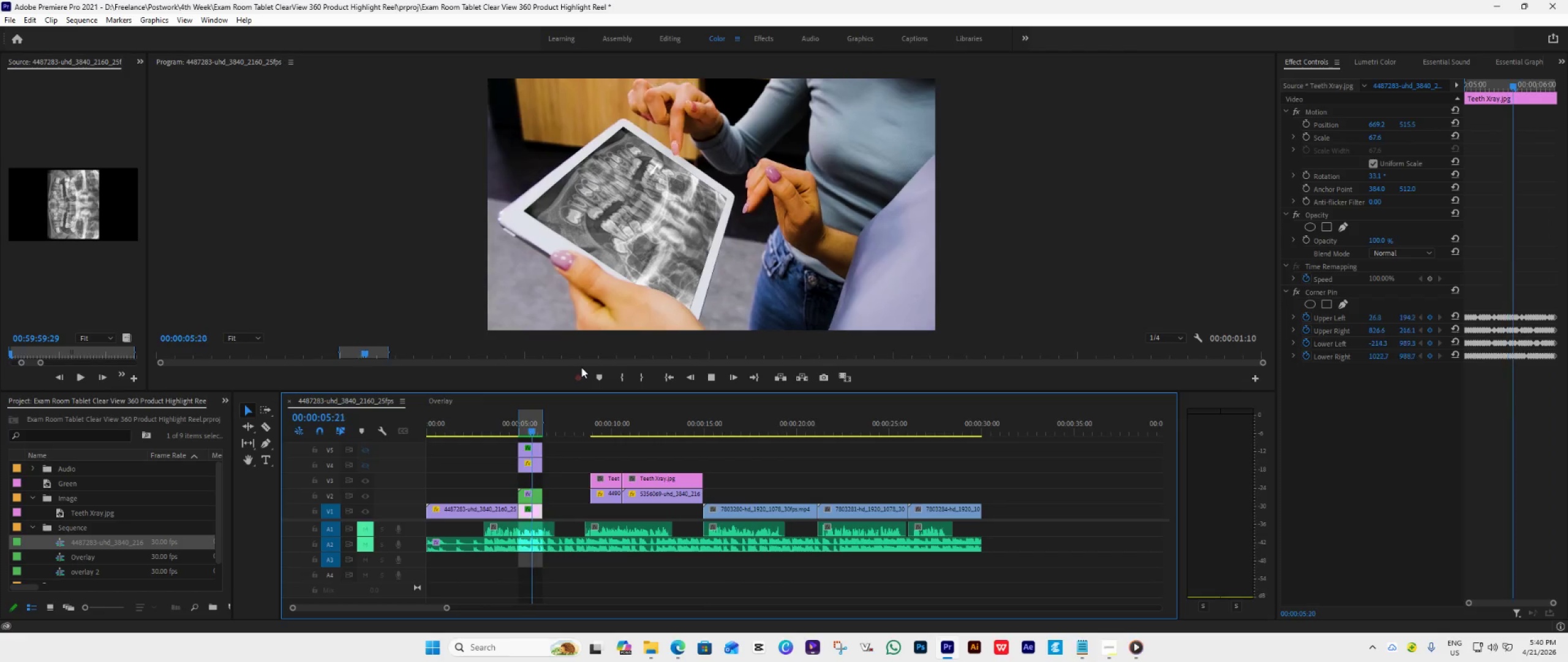 
key(Space)
 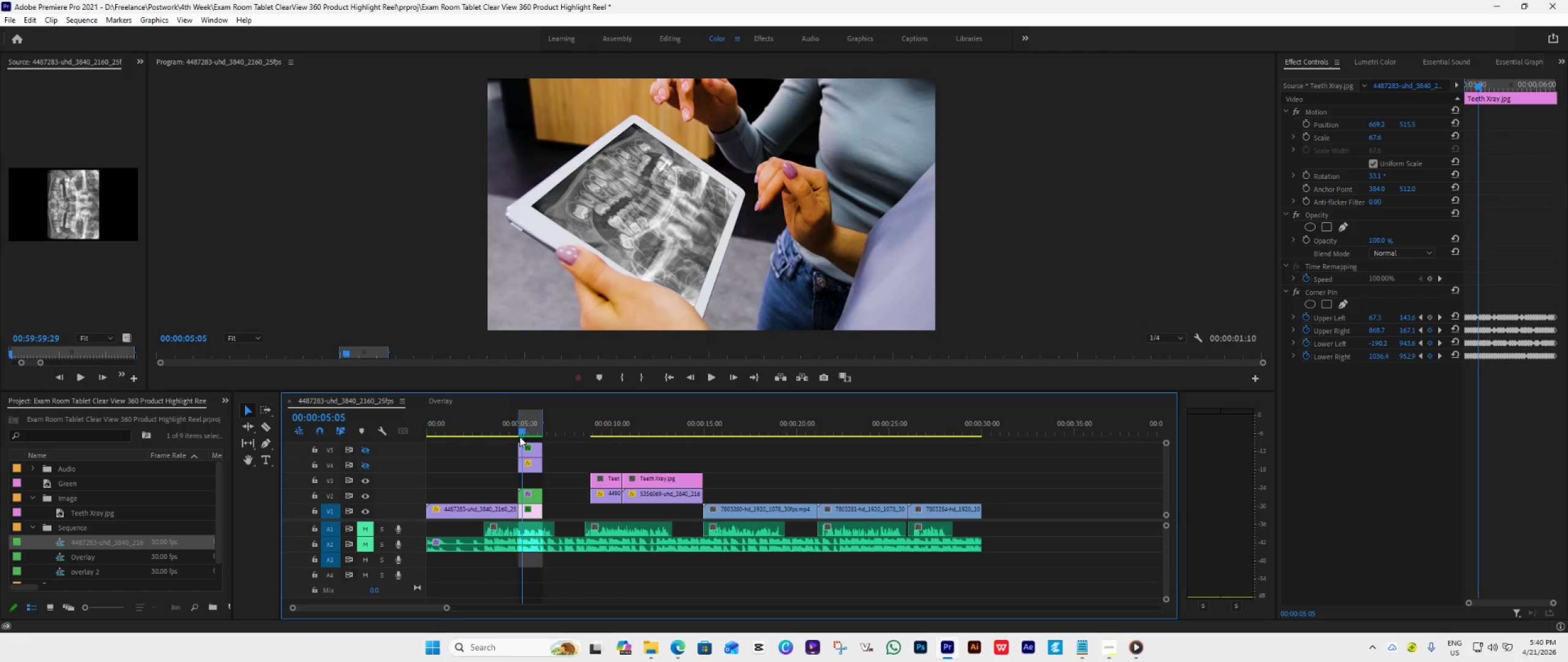 
left_click_drag(start_coordinate=[521, 433], to_coordinate=[517, 432])
 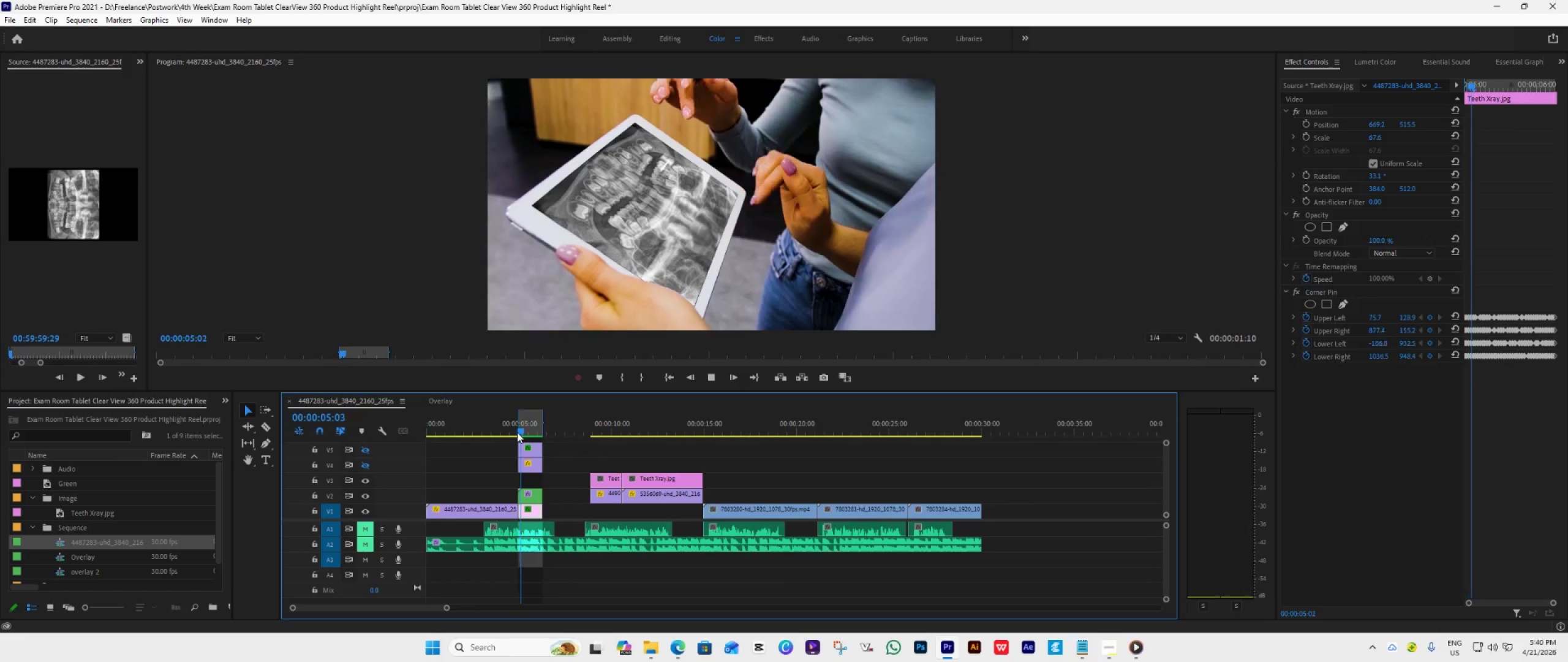 
key(Space)
 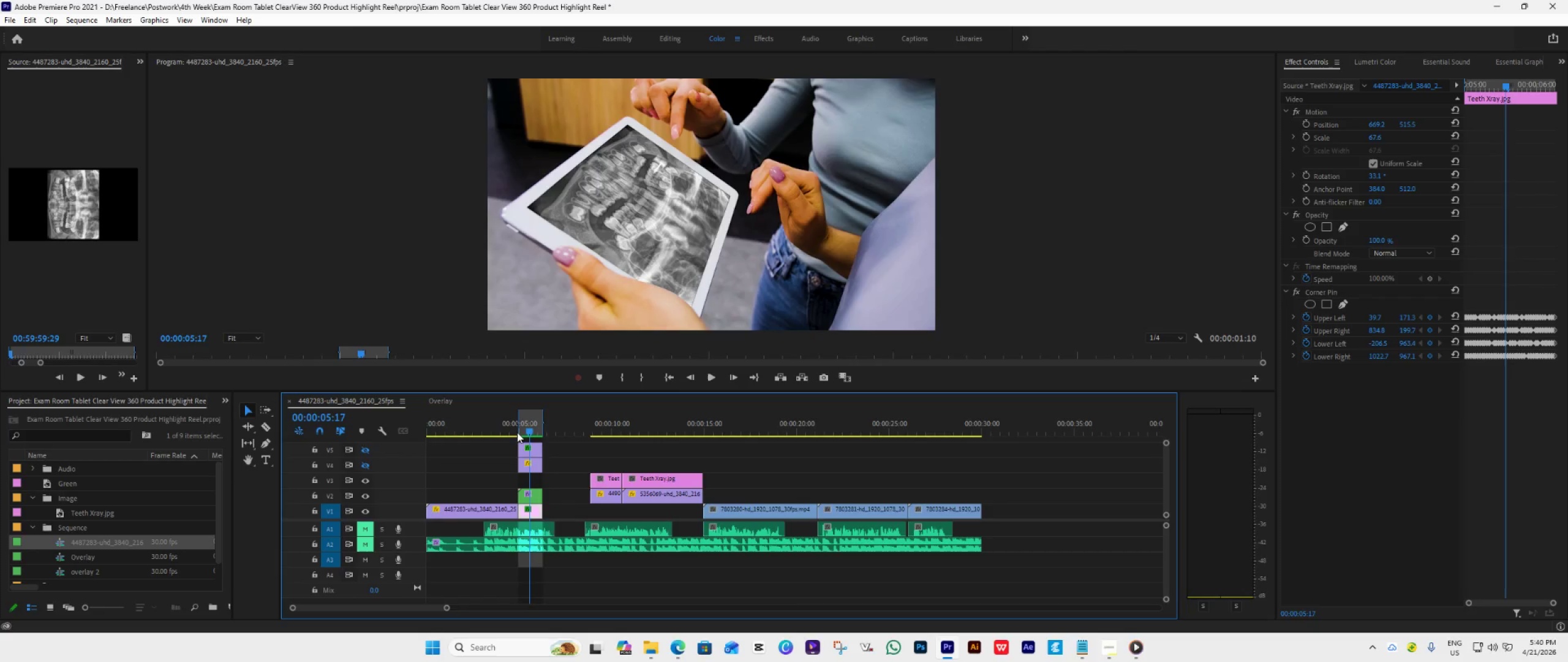 
key(Space)
 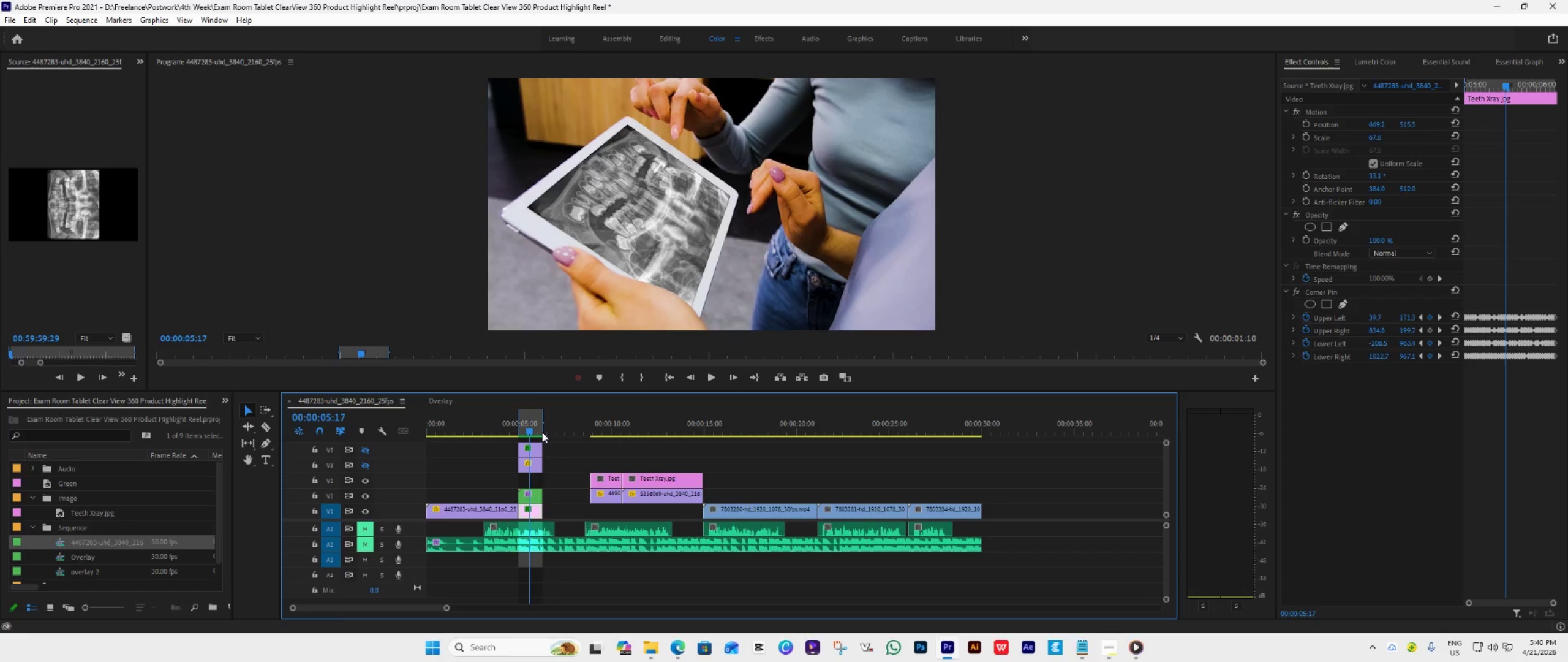 
left_click_drag(start_coordinate=[529, 430], to_coordinate=[526, 434])
 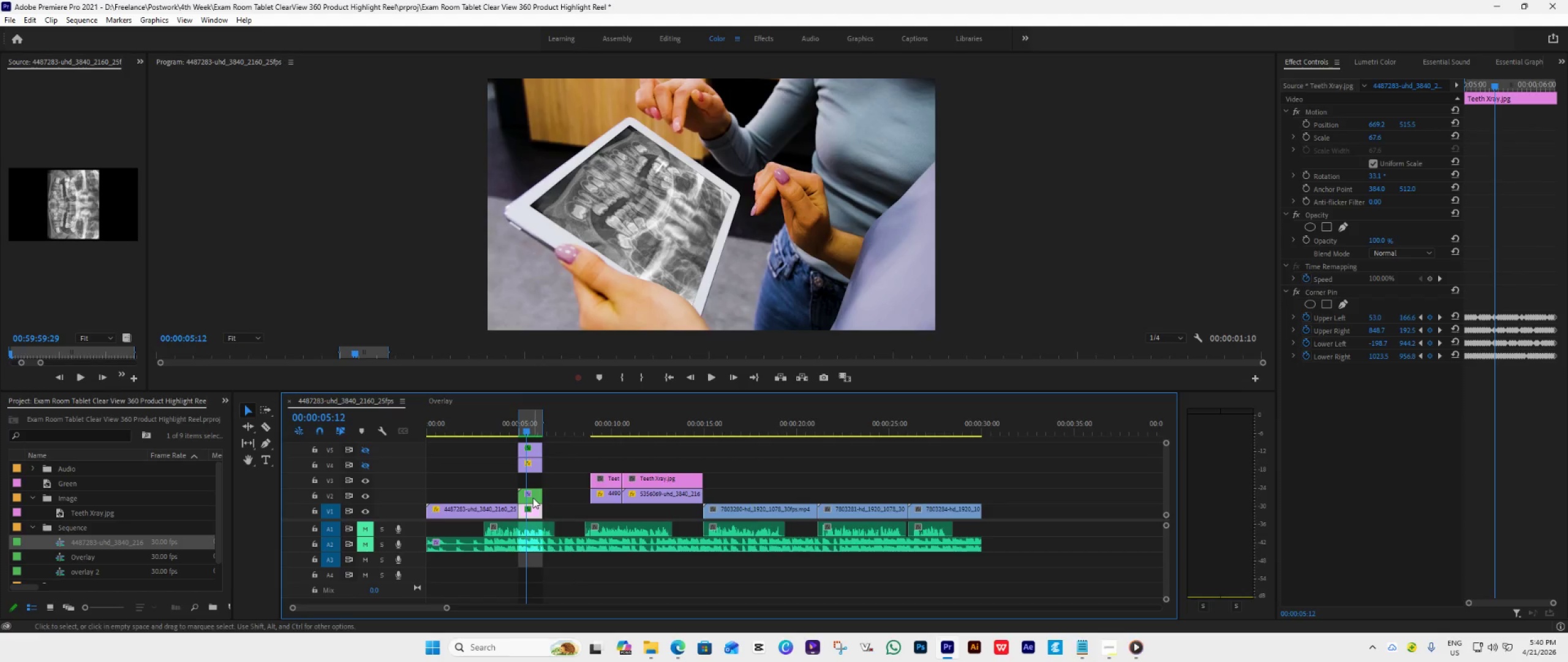 
wait(5.72)
 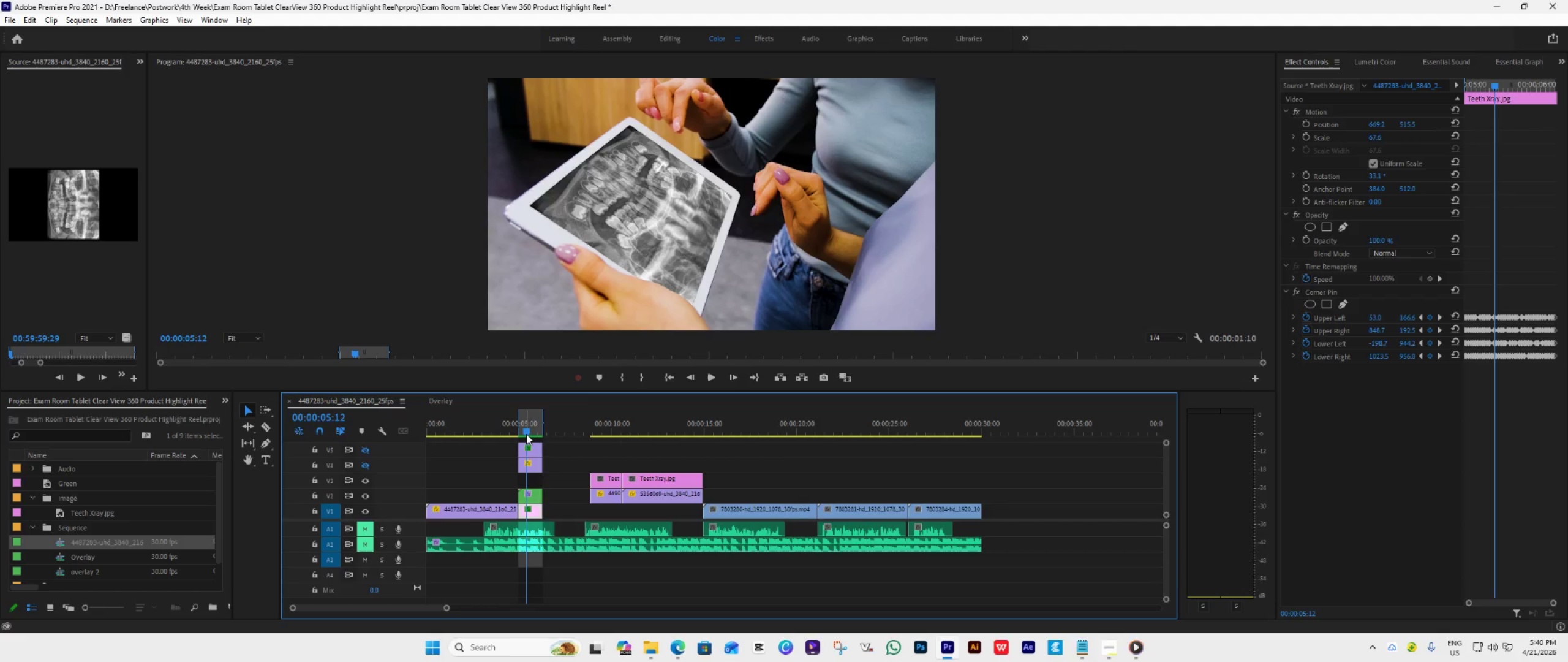 
double_click([533, 498])
 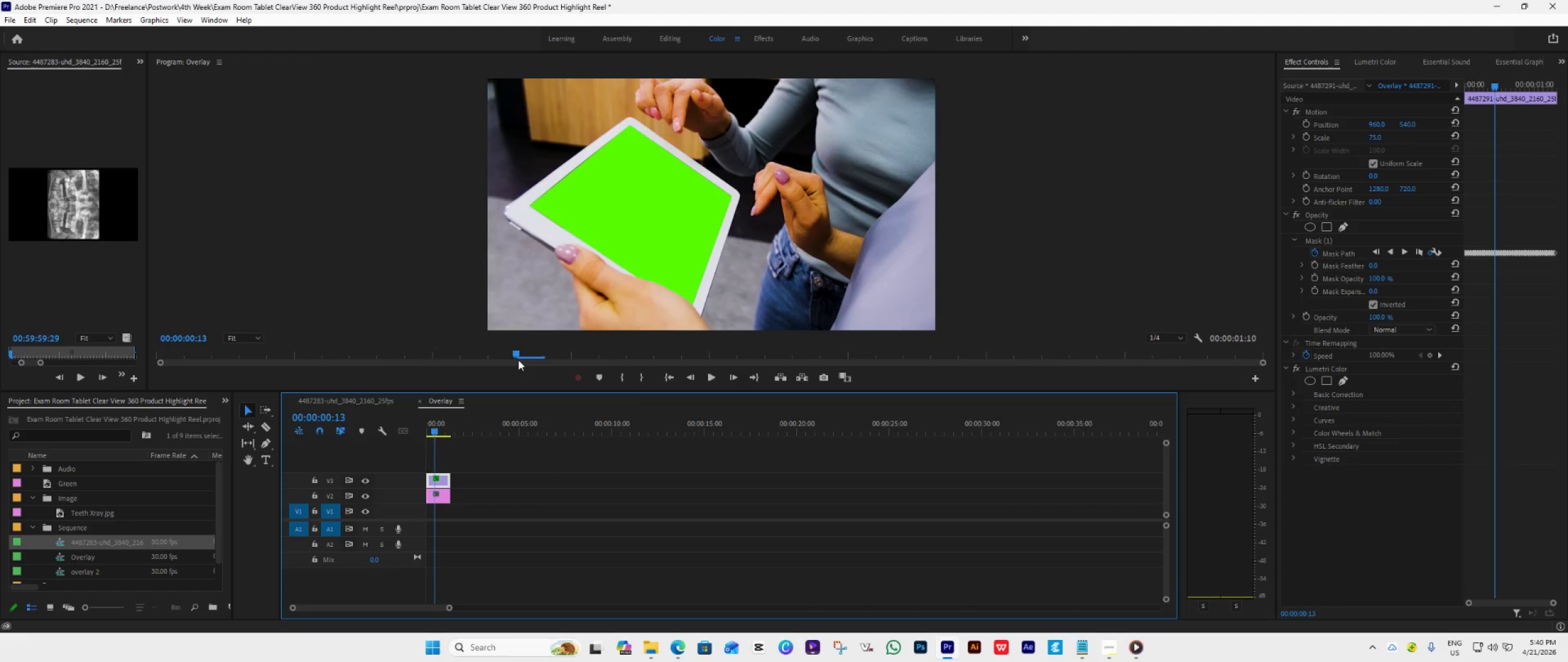 
left_click([238, 338])
 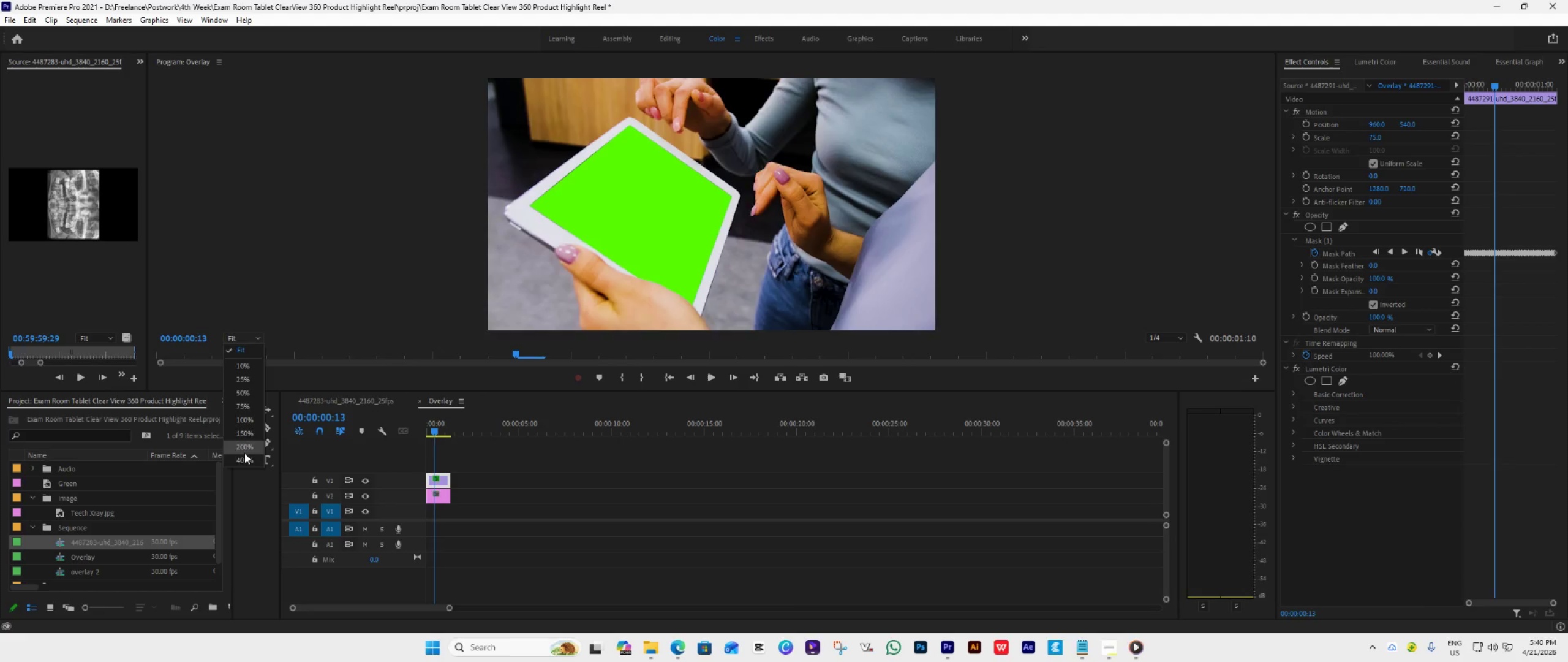 
left_click([244, 453])
 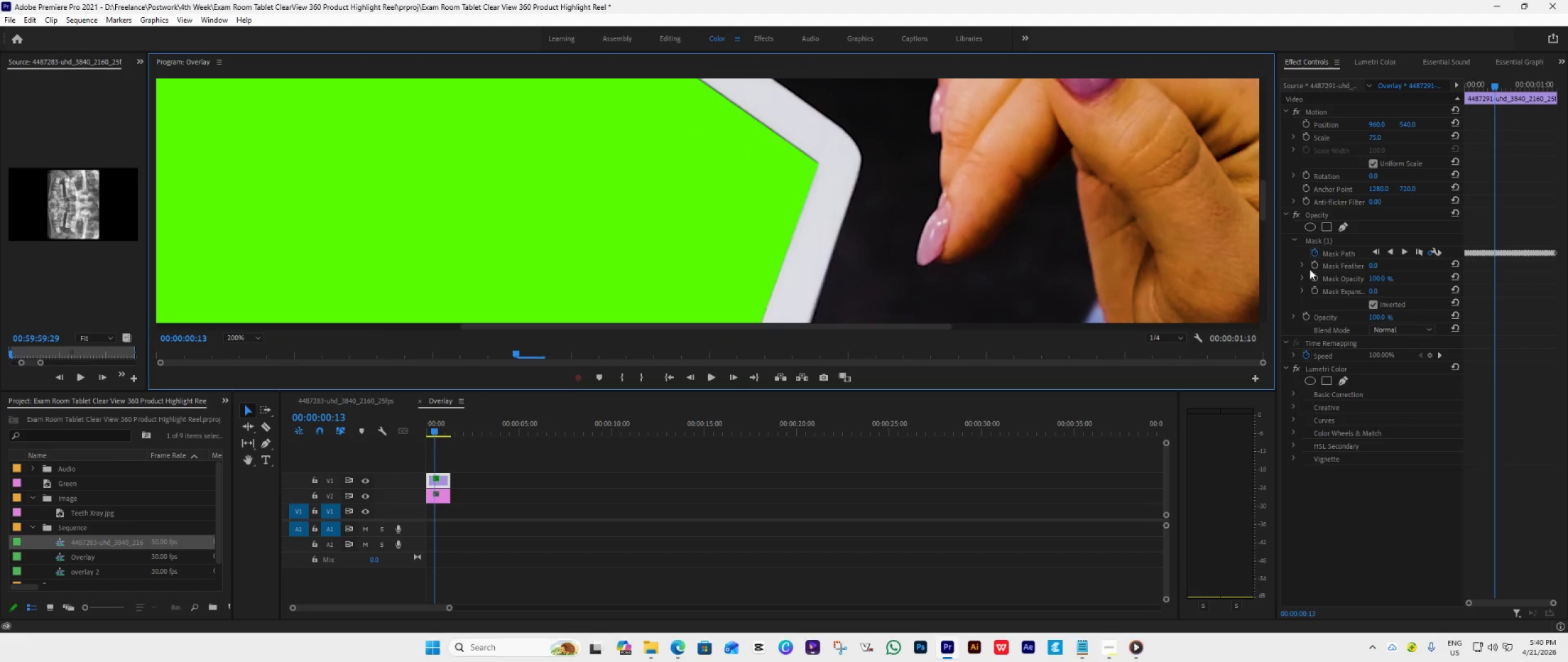 
left_click([1332, 253])
 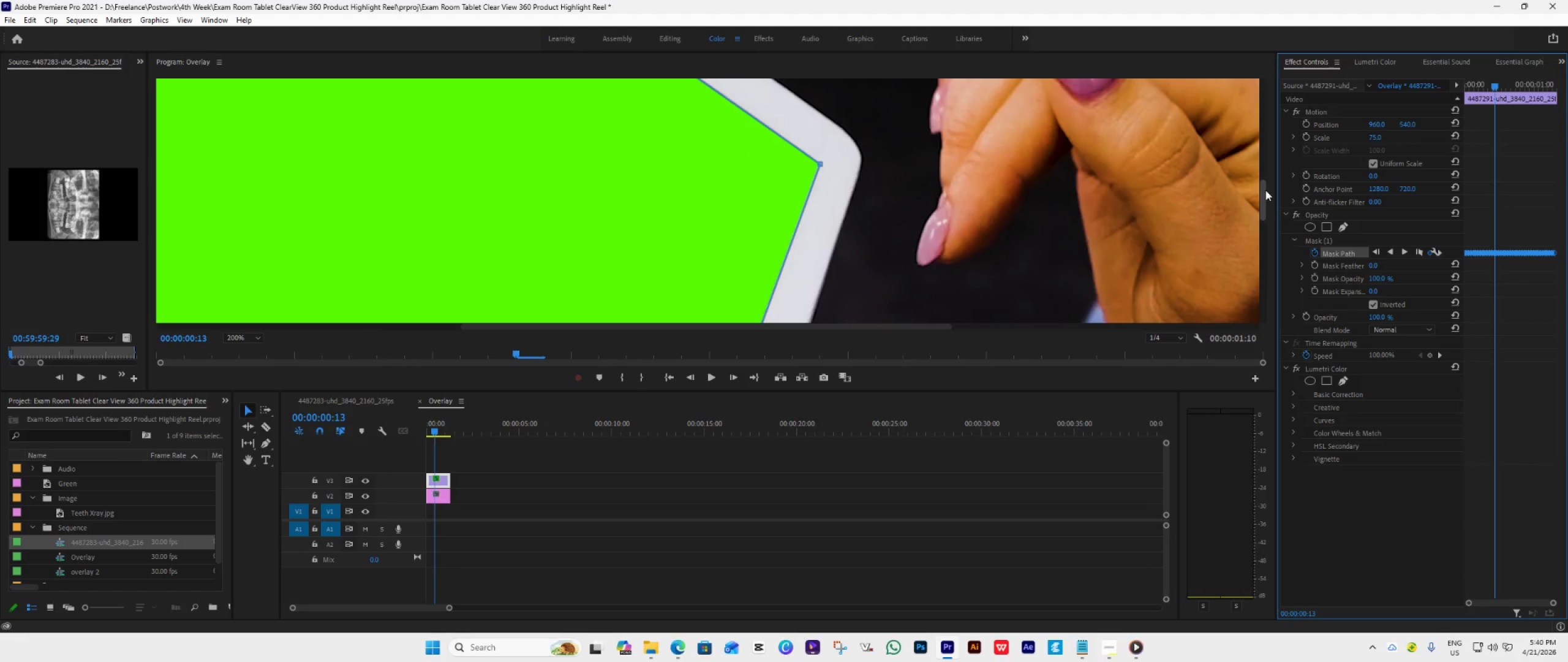 
left_click_drag(start_coordinate=[1261, 192], to_coordinate=[1262, 269])
 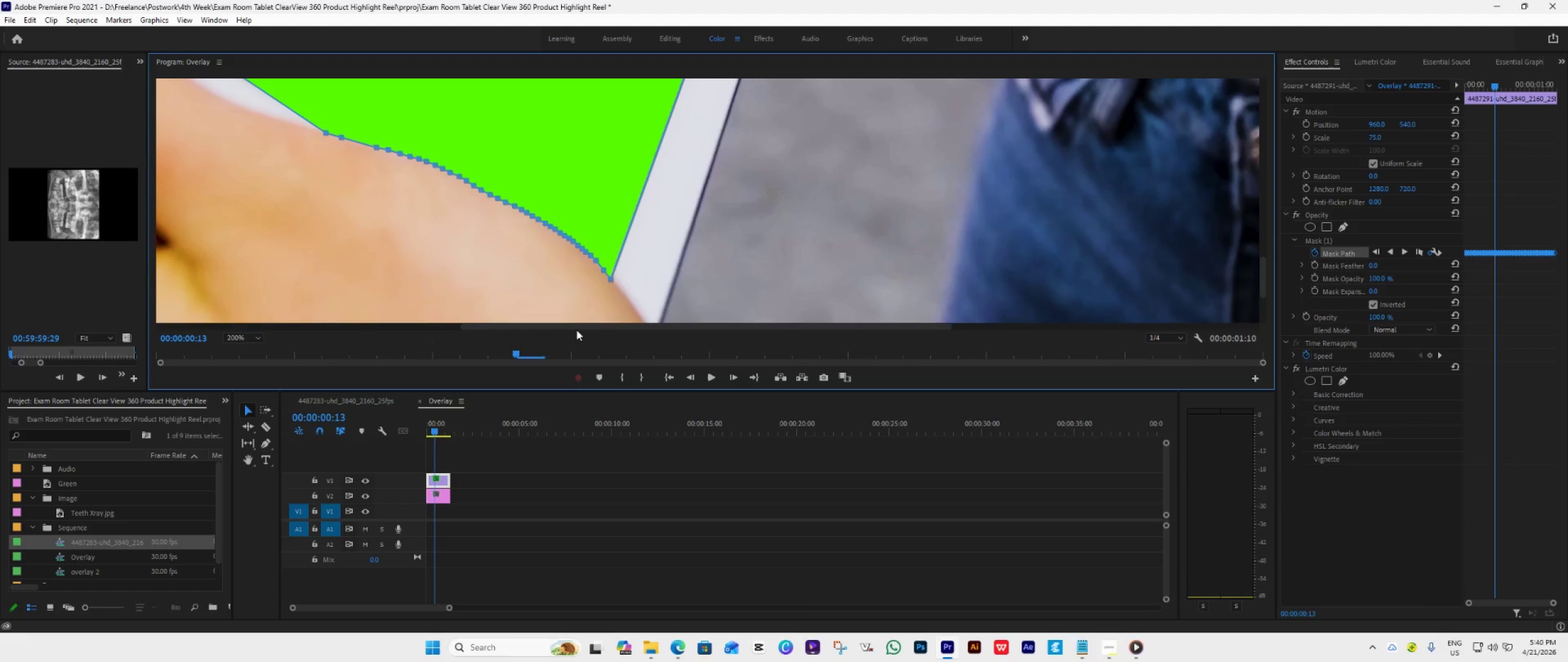 
double_click([580, 332])
 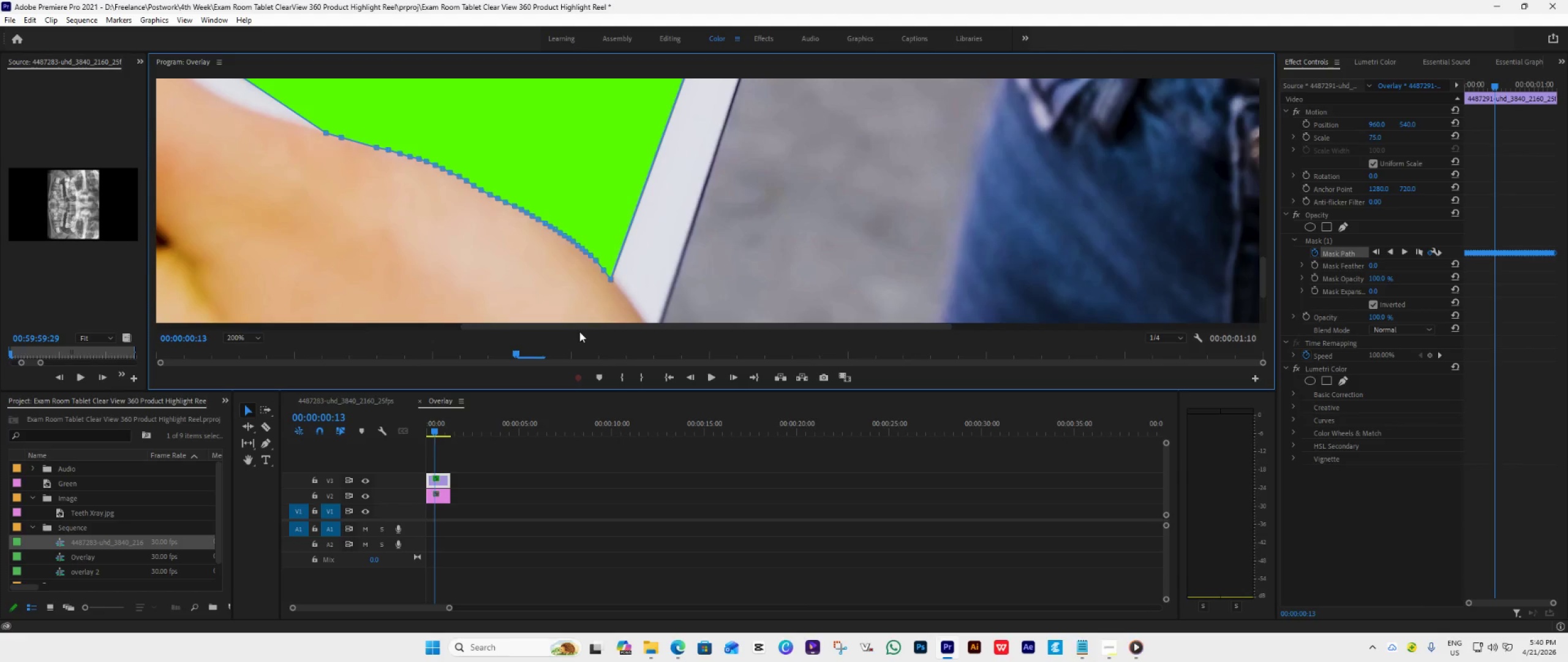 
triple_click([580, 332])
 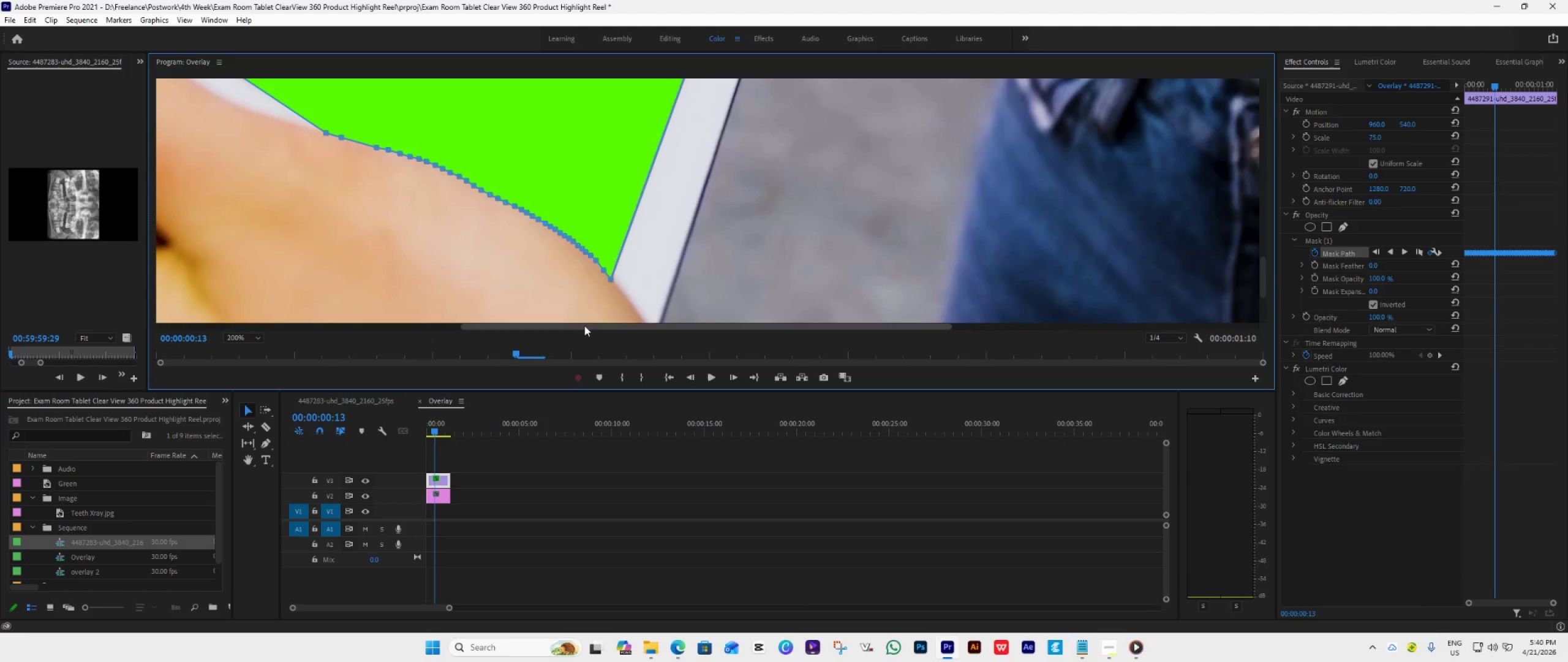 
left_click_drag(start_coordinate=[584, 325], to_coordinate=[541, 314])
 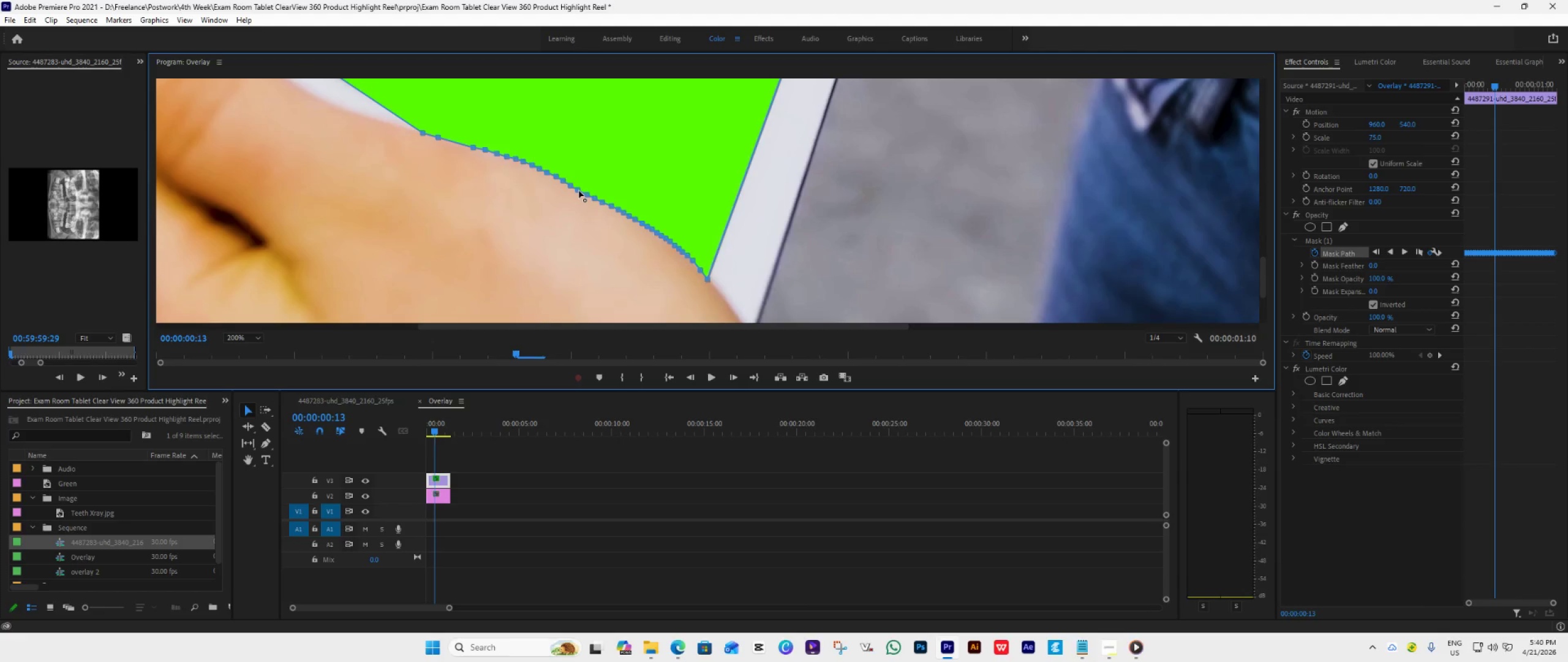 
double_click([579, 190])
 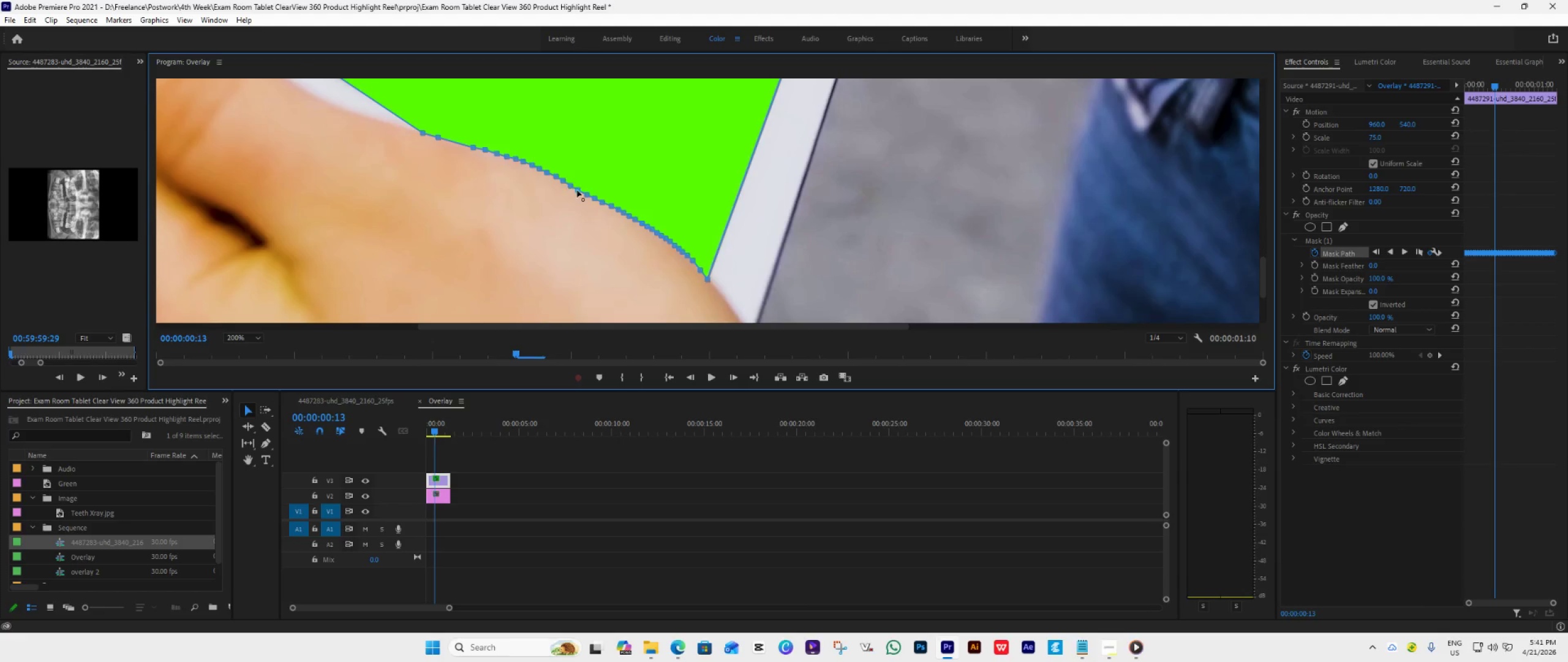 
left_click_drag(start_coordinate=[578, 190], to_coordinate=[579, 187])
 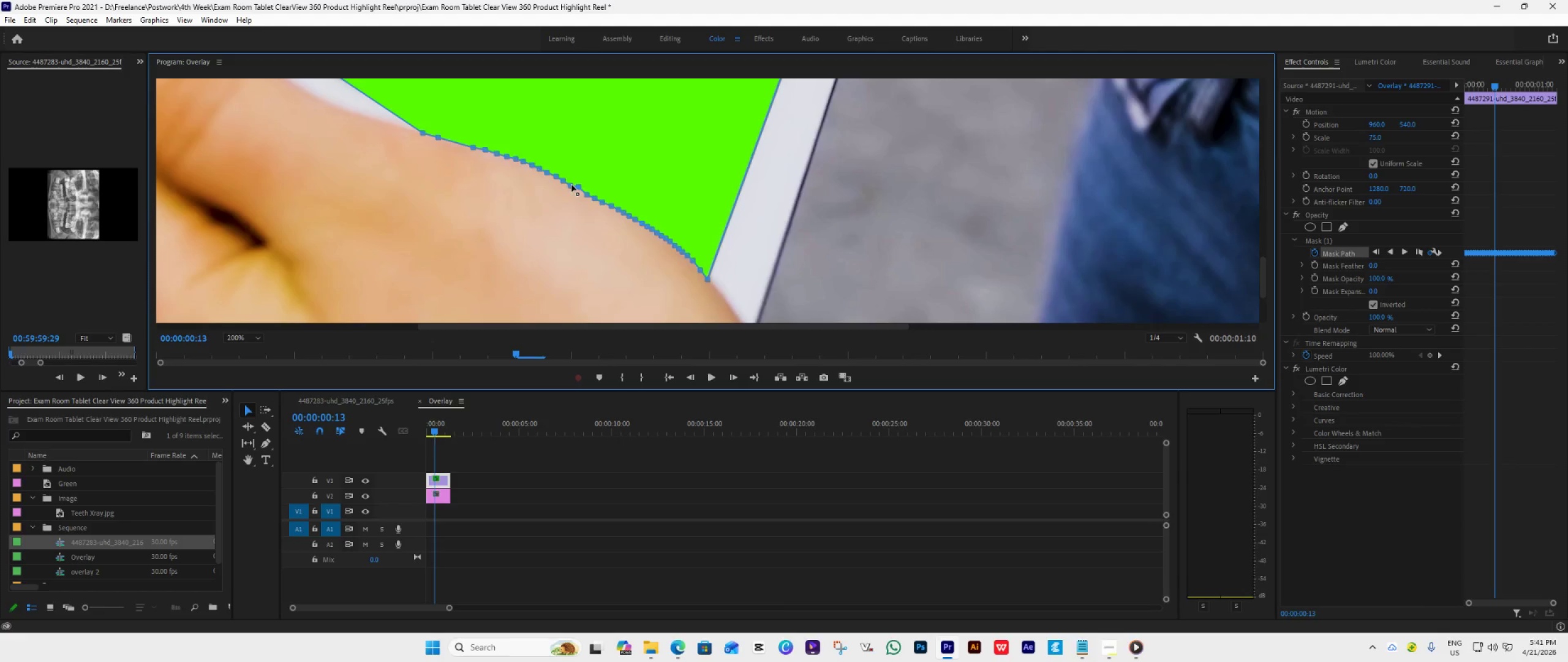 
left_click_drag(start_coordinate=[571, 185], to_coordinate=[570, 181])
 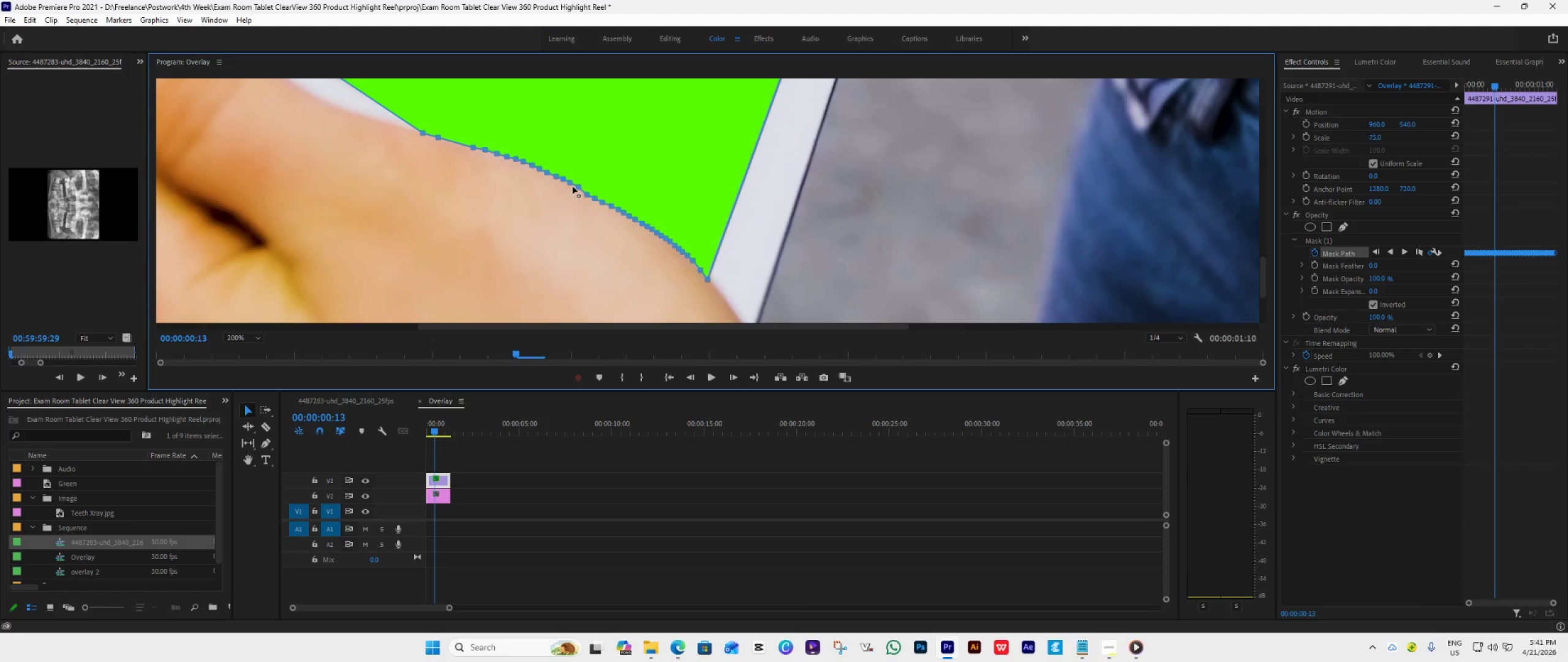 
left_click_drag(start_coordinate=[587, 194], to_coordinate=[587, 189])
 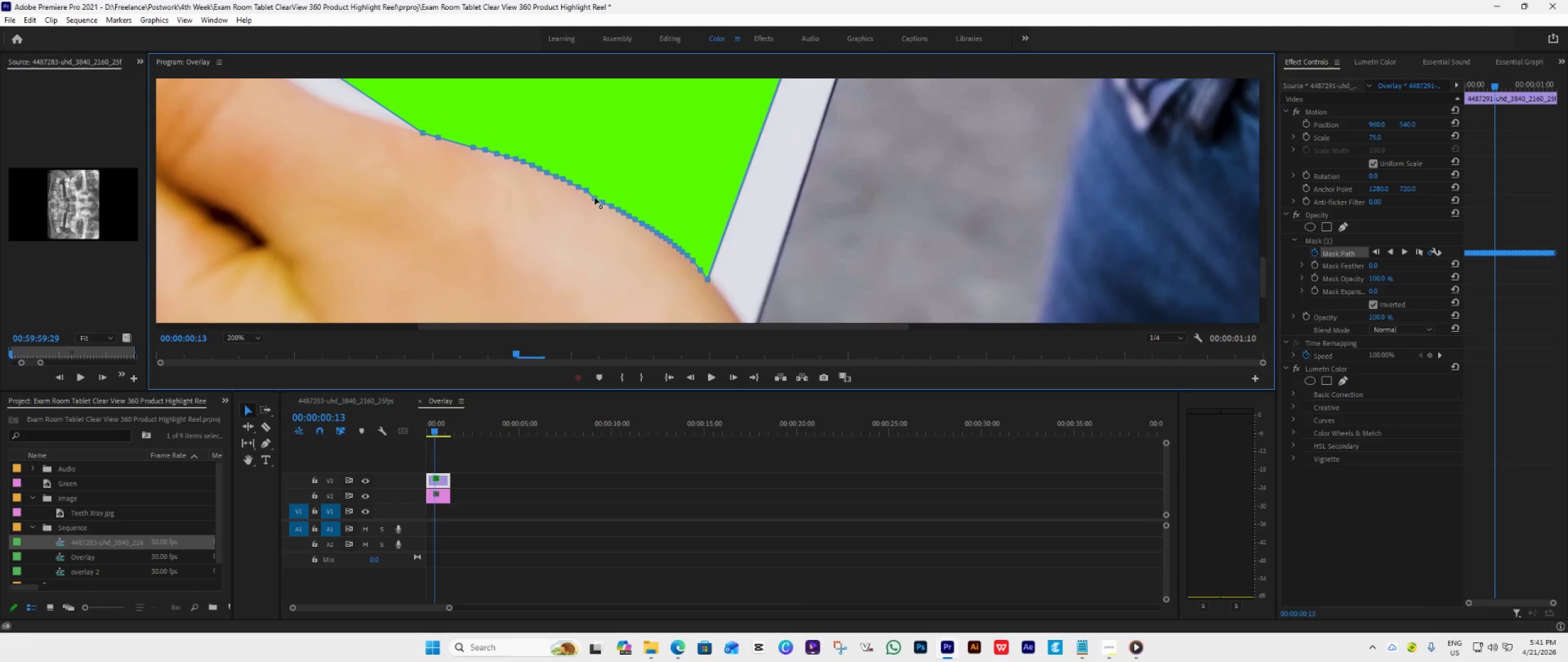 
left_click_drag(start_coordinate=[595, 197], to_coordinate=[594, 192])
 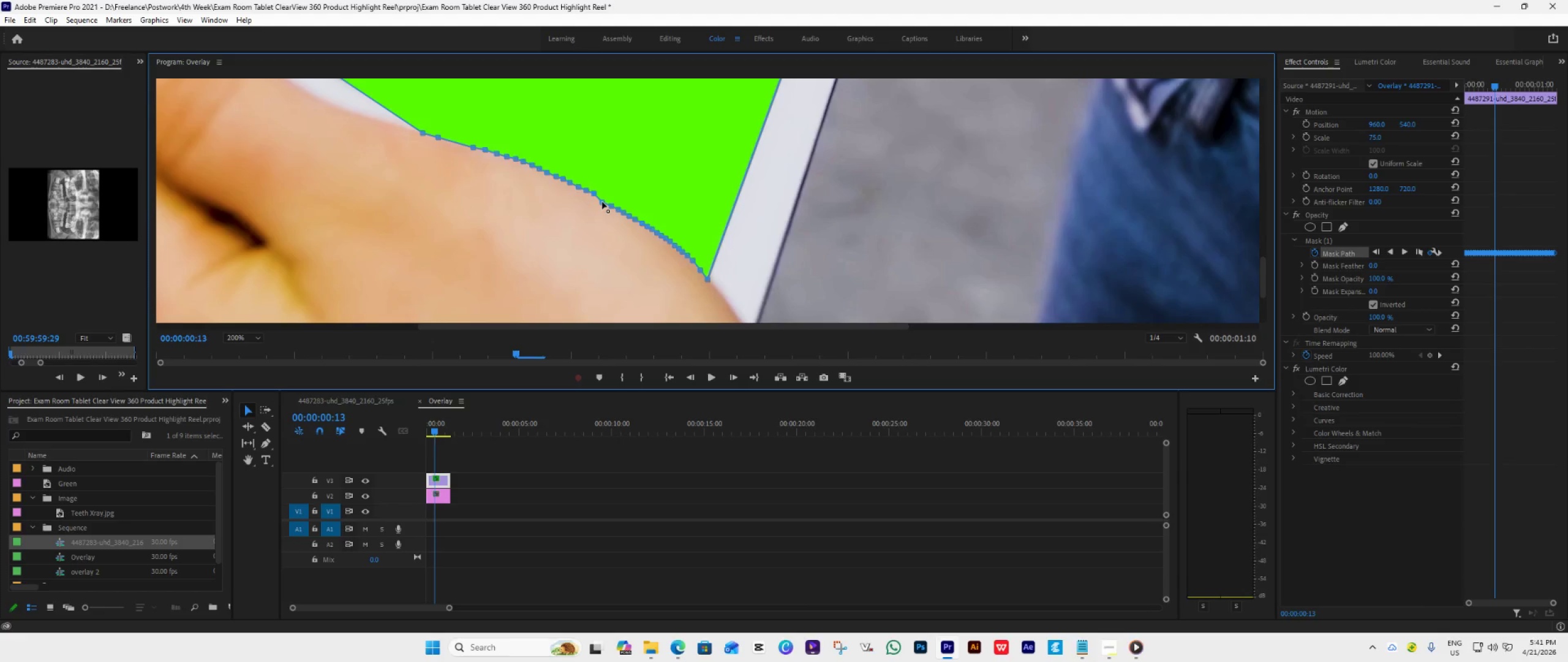 
left_click_drag(start_coordinate=[602, 202], to_coordinate=[602, 197])
 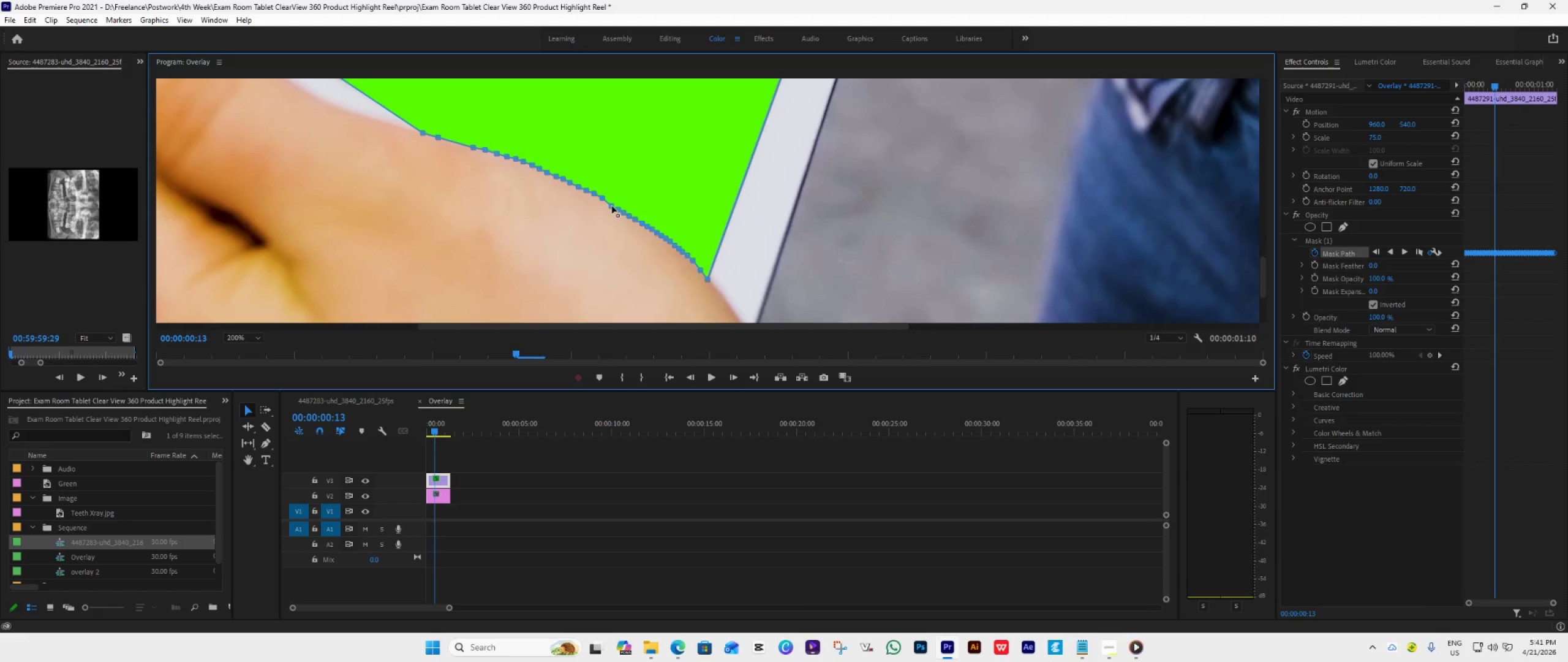 
left_click_drag(start_coordinate=[612, 206], to_coordinate=[611, 202])
 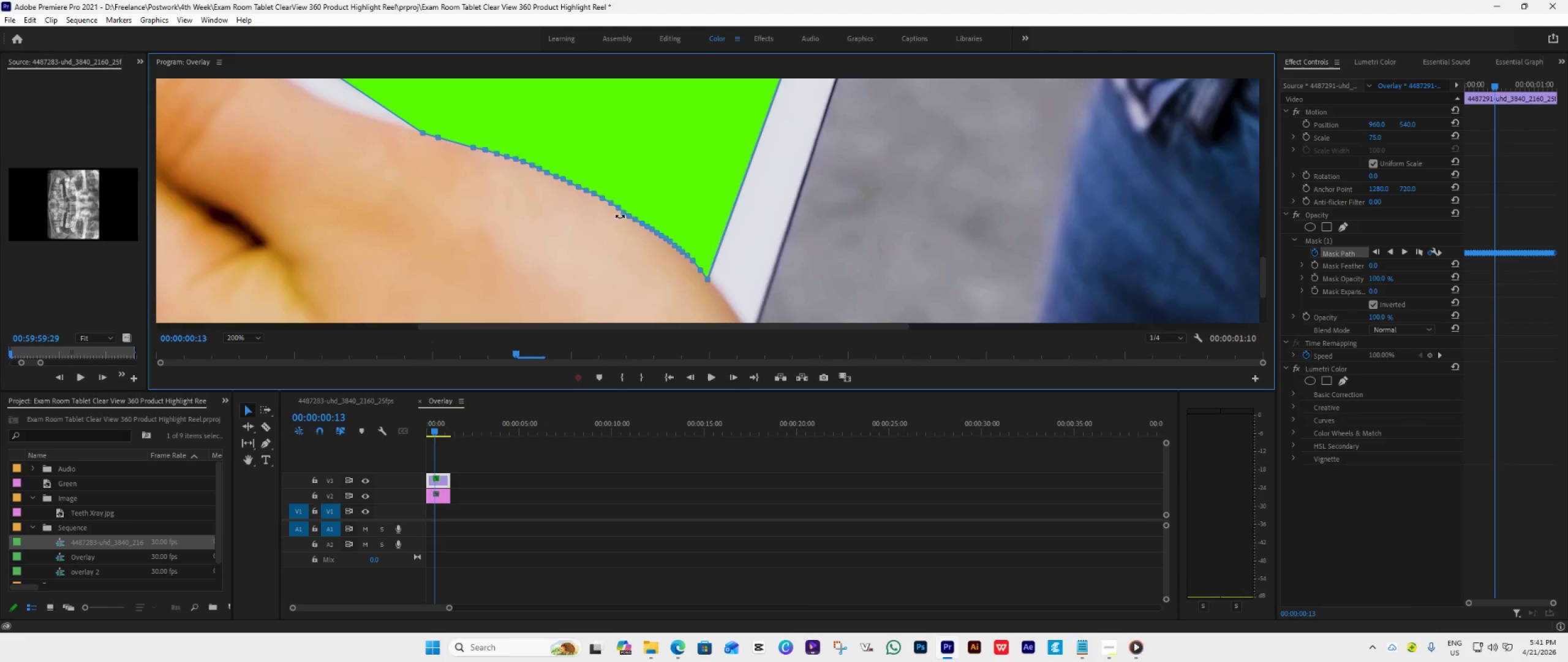 
wait(8.74)
 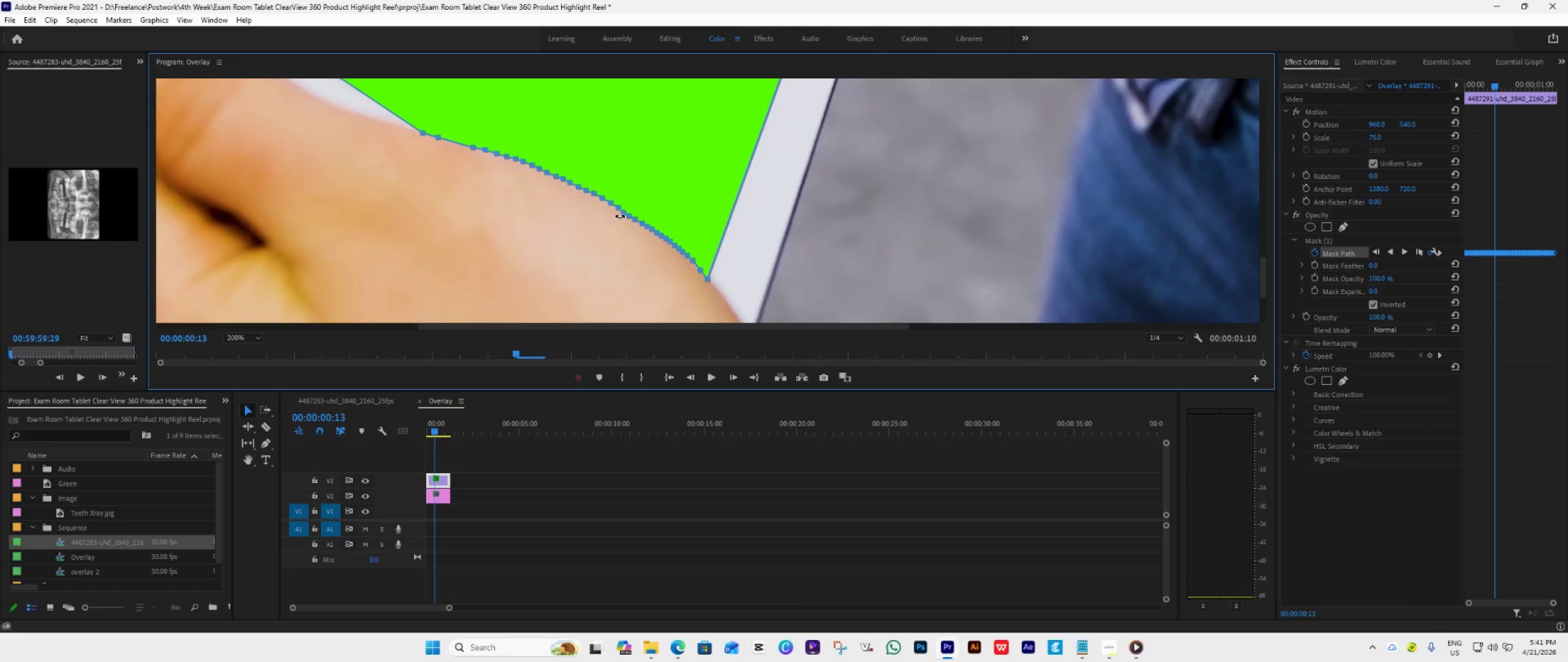 
left_click([631, 213])
 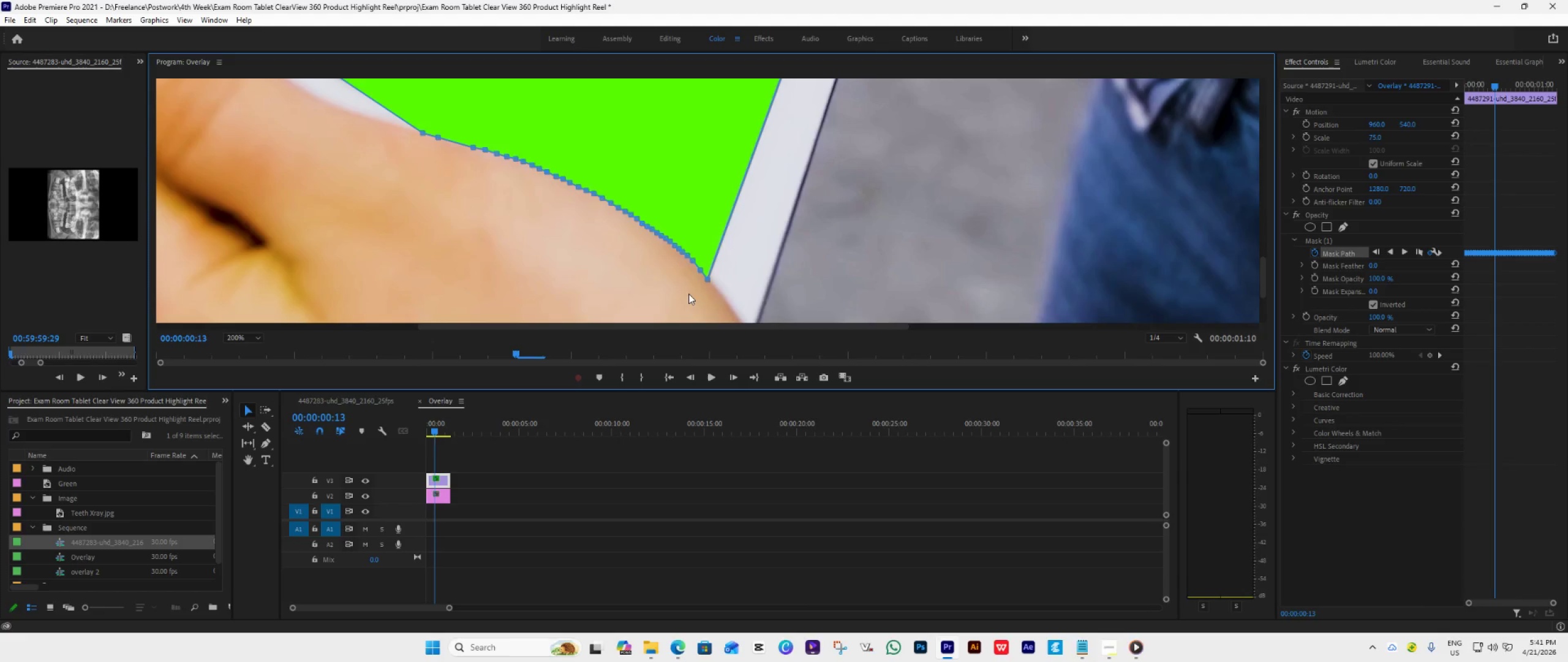 
wait(27.78)
 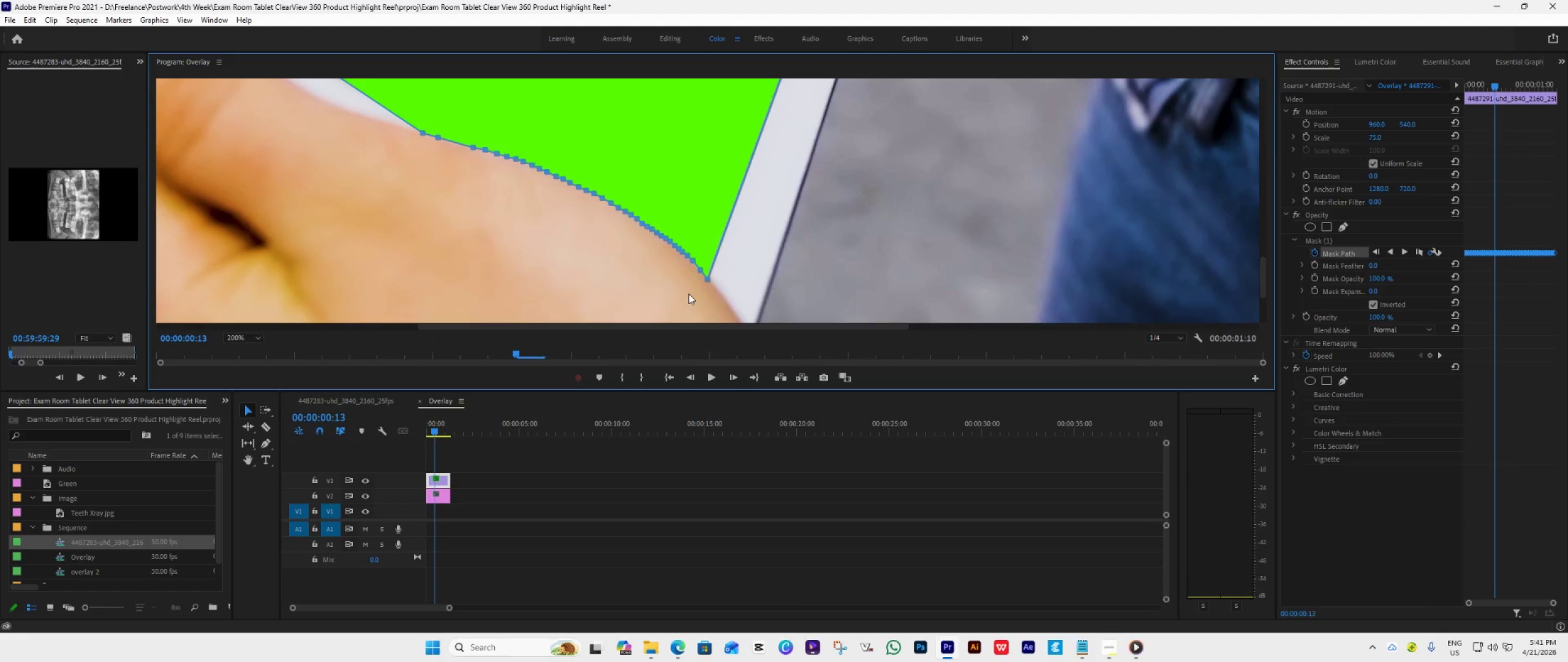 
key(Control+S)
 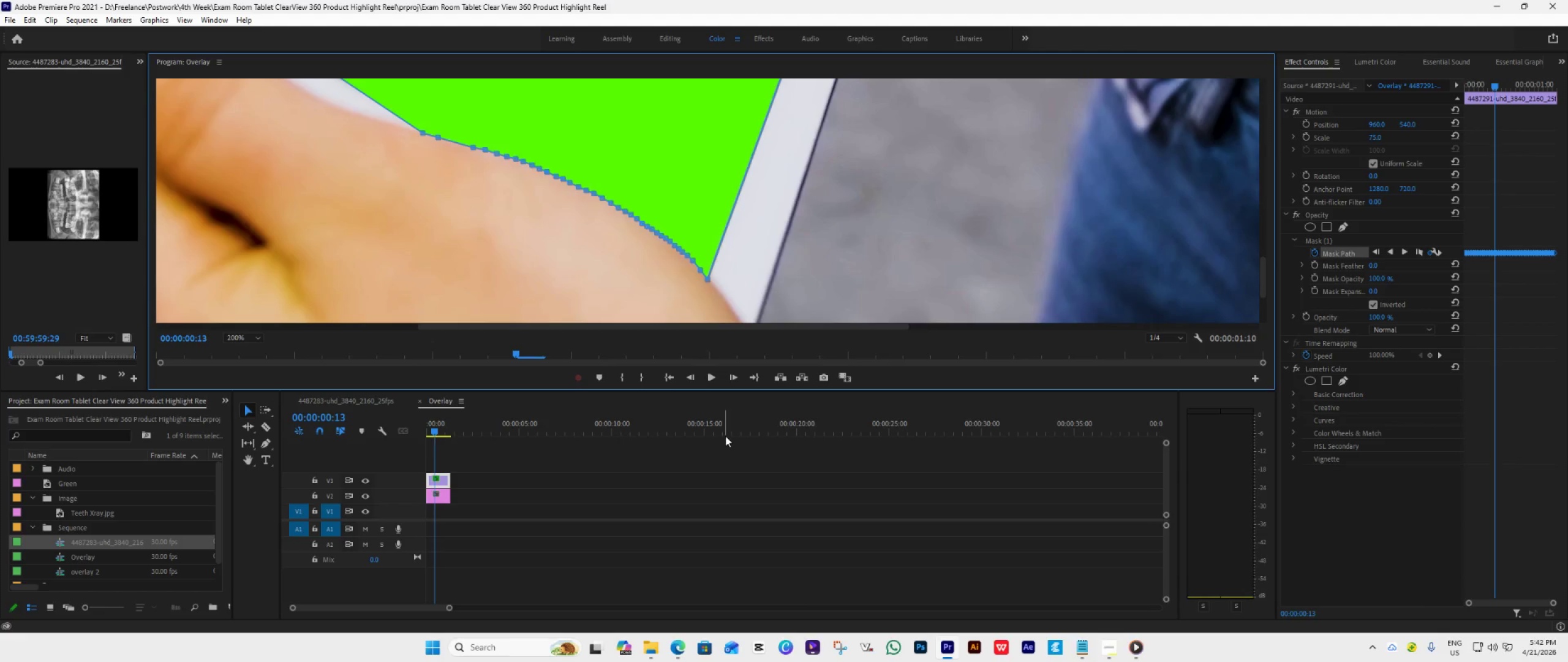 
key(Control+S)
 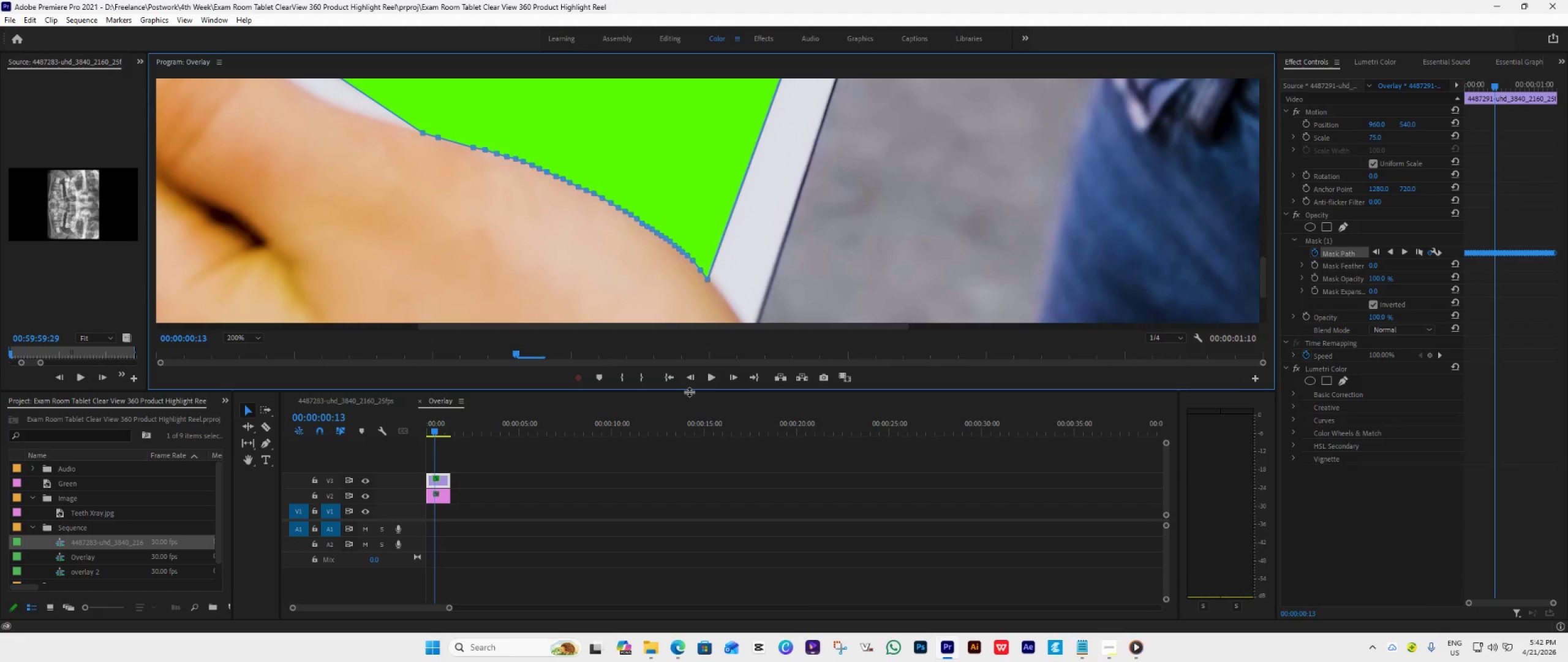 
wait(8.66)
 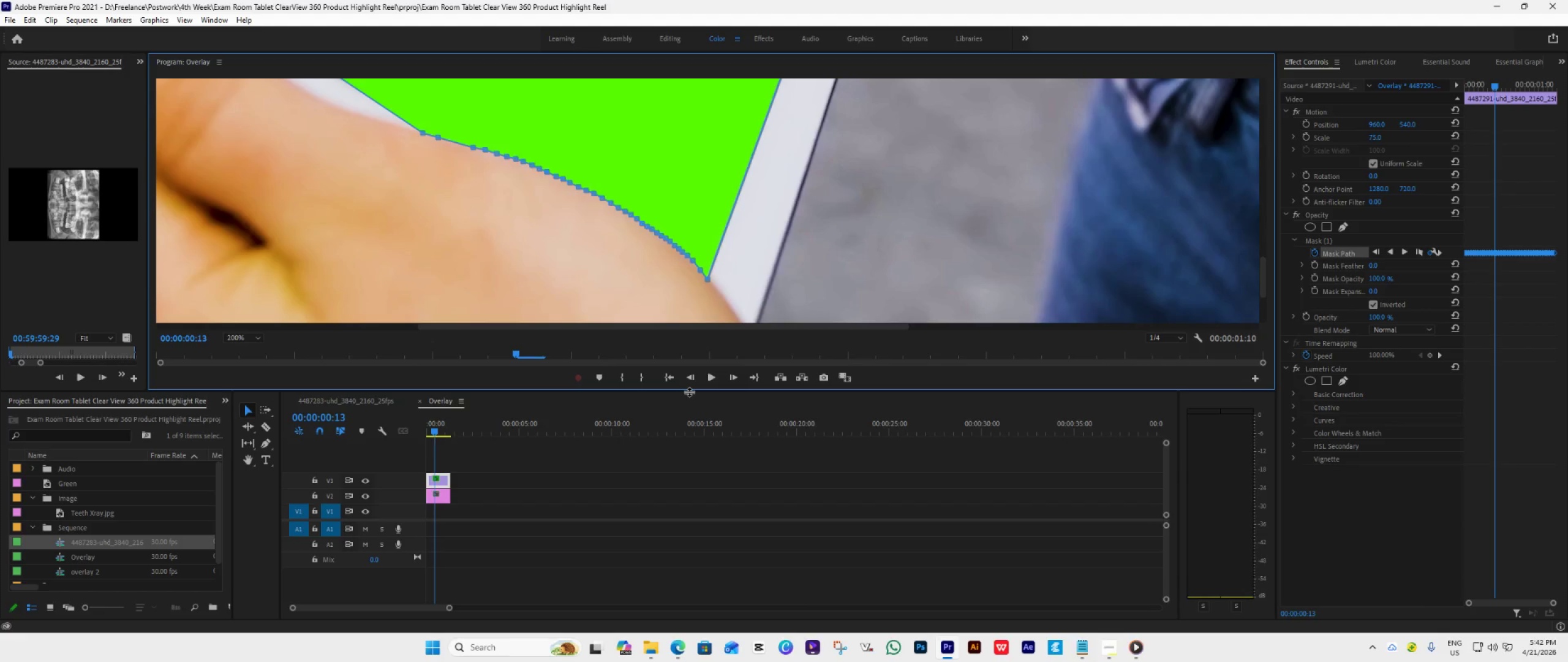 
double_click([334, 401])
 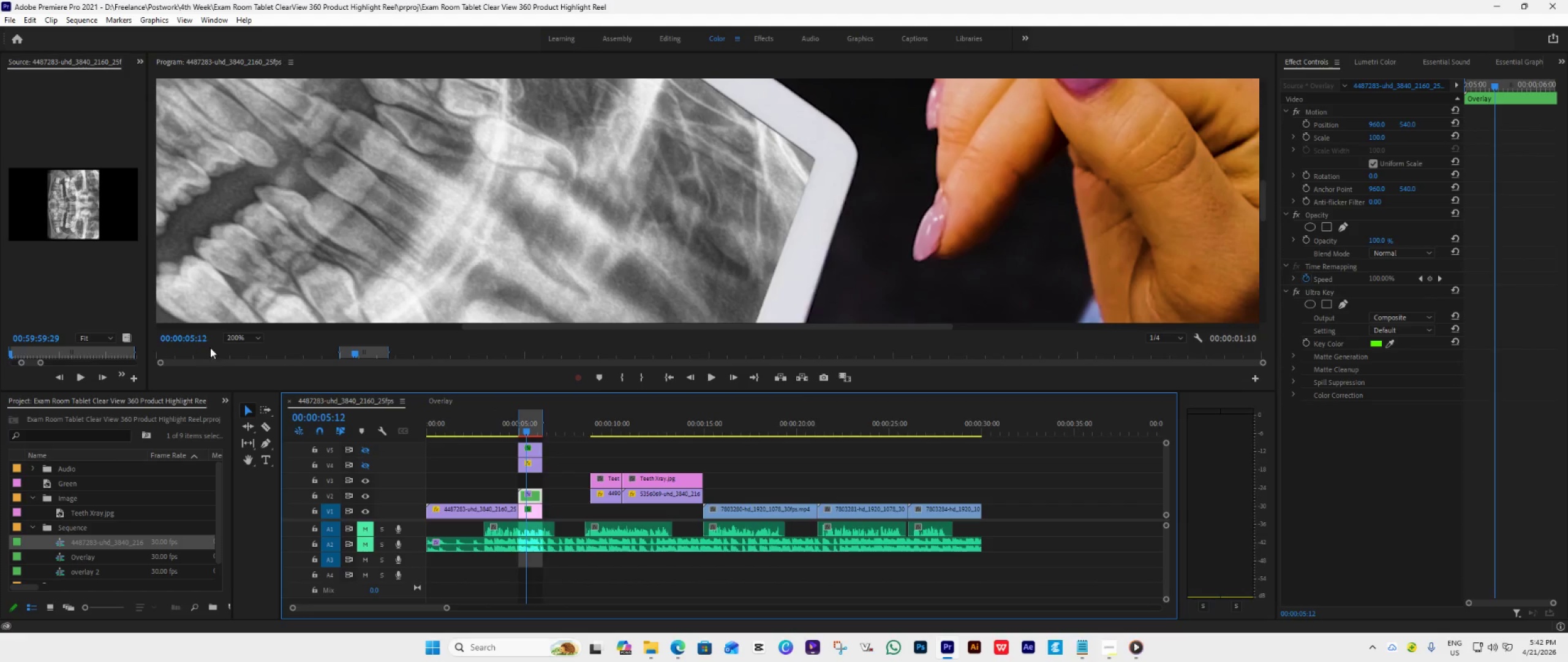 
left_click([233, 341])
 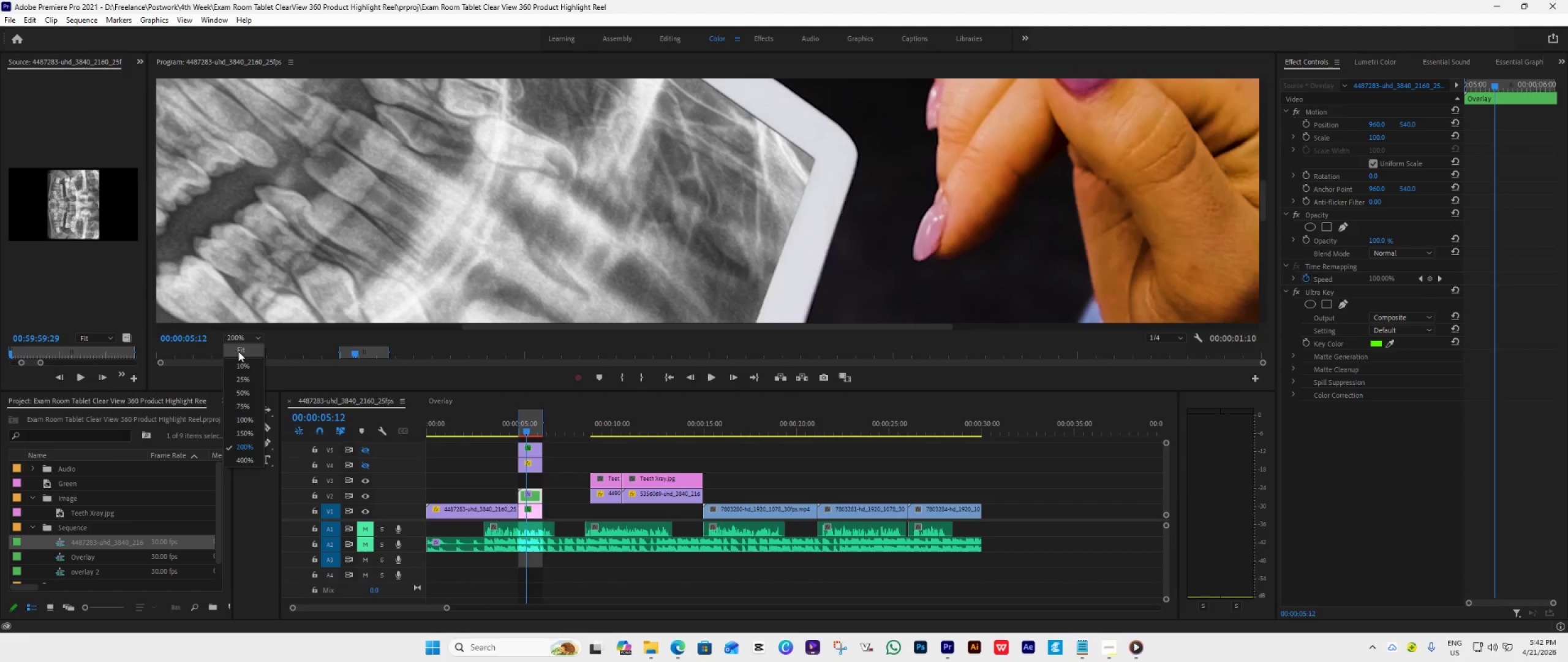 
left_click([238, 351])
 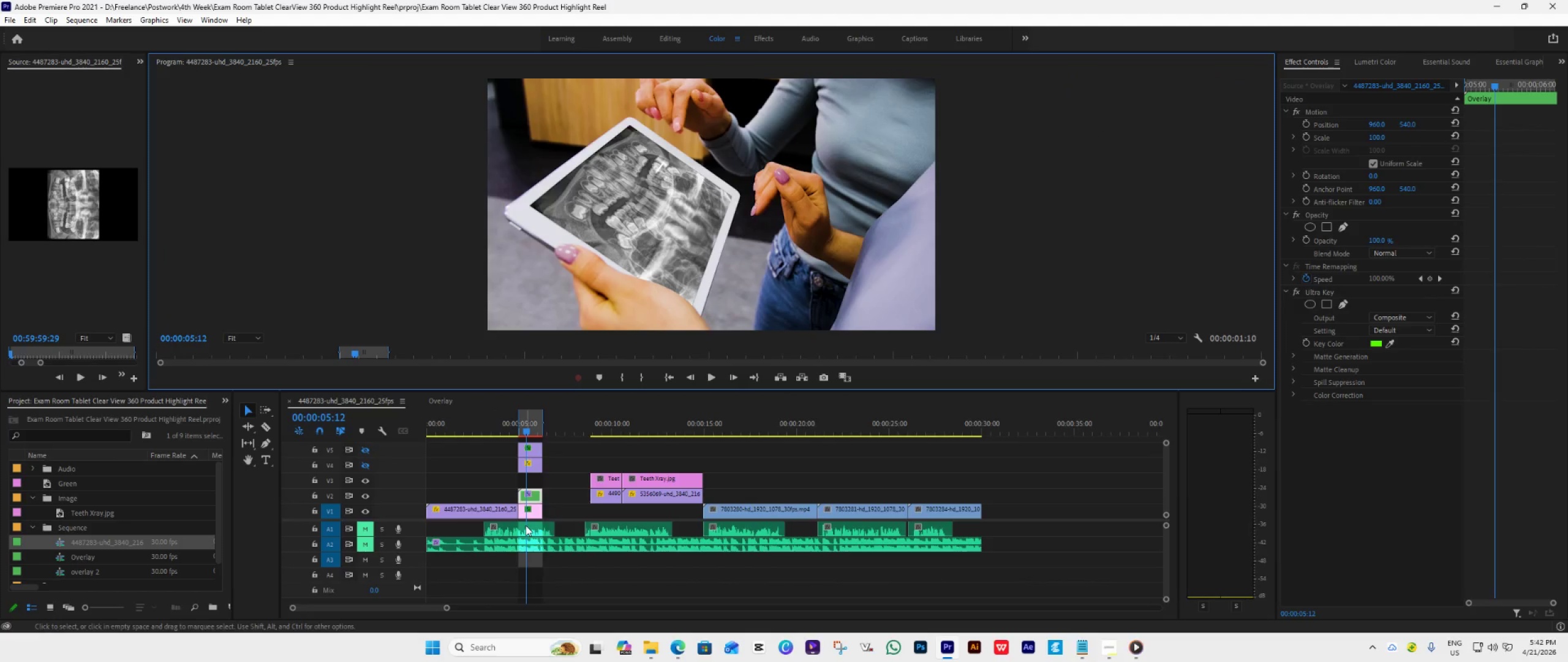 
key(Space)
 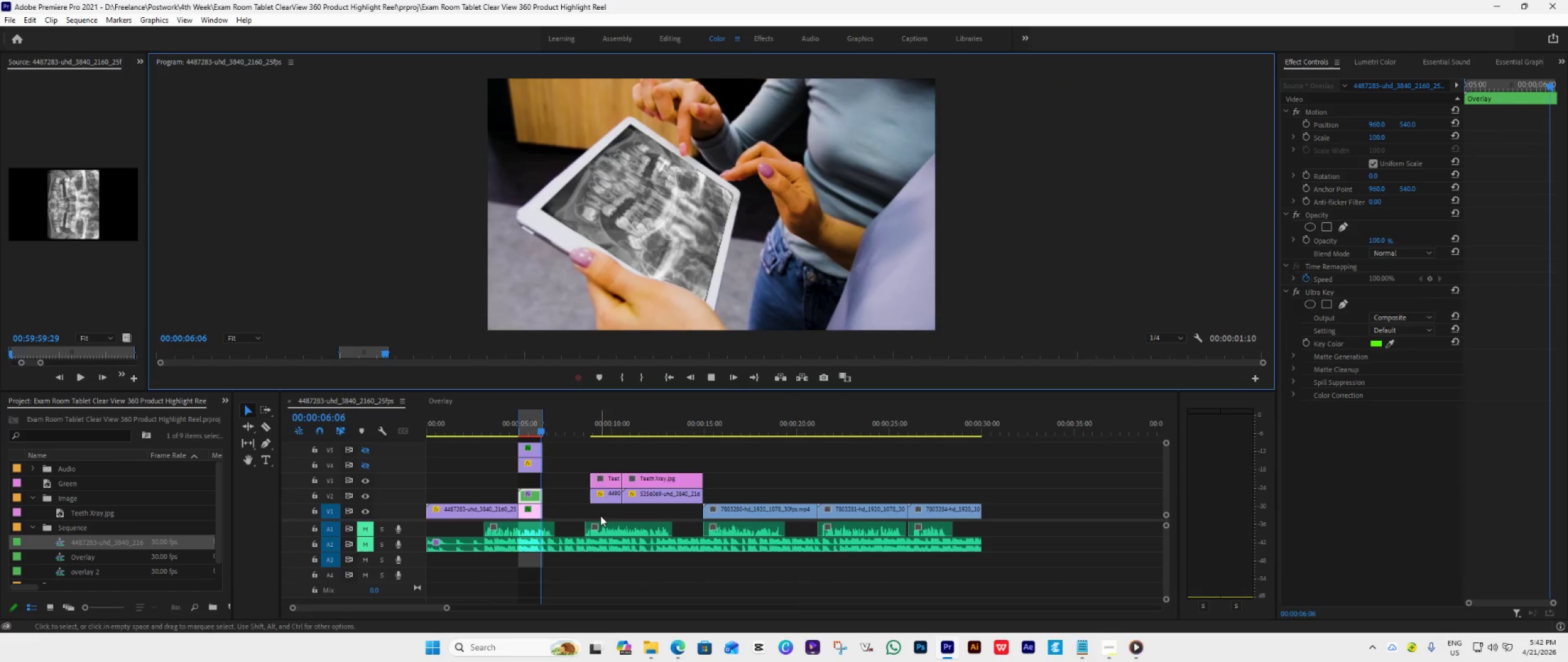 
key(Space)
 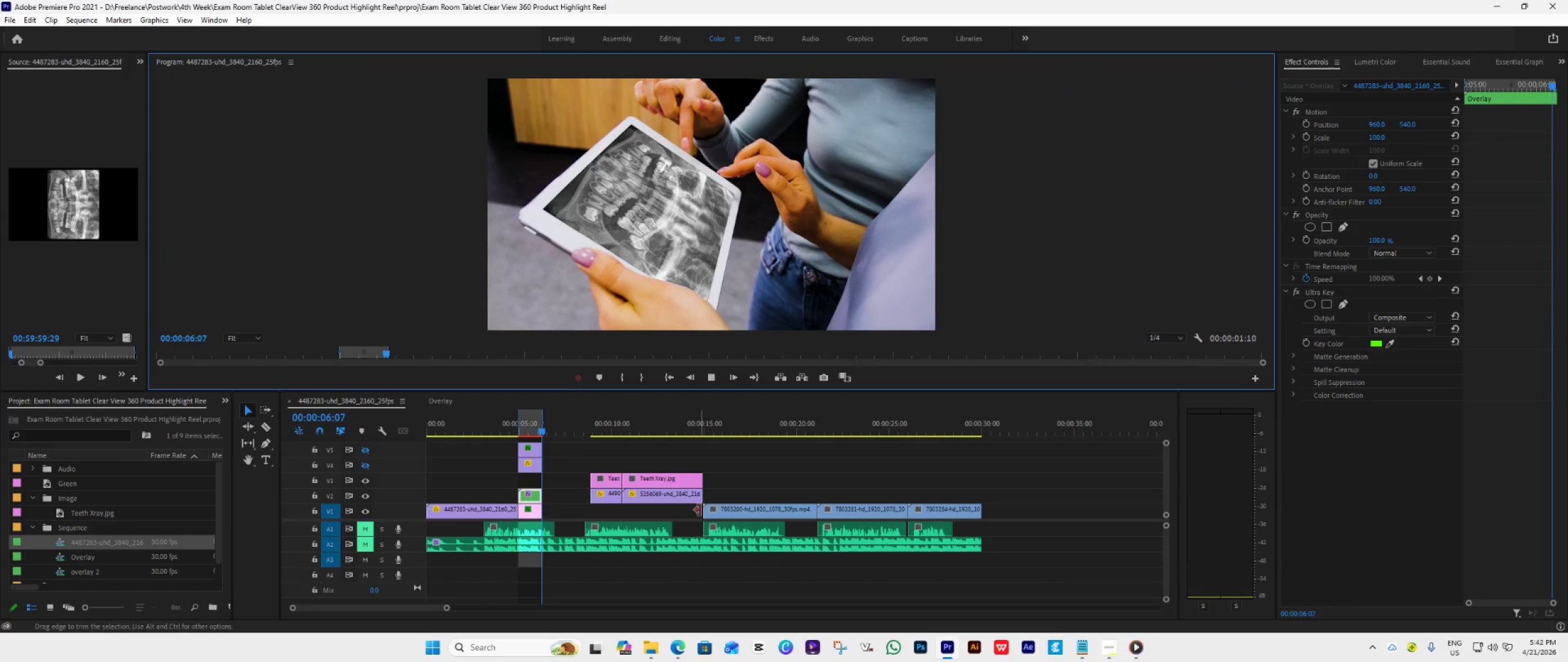 
key(Space)
 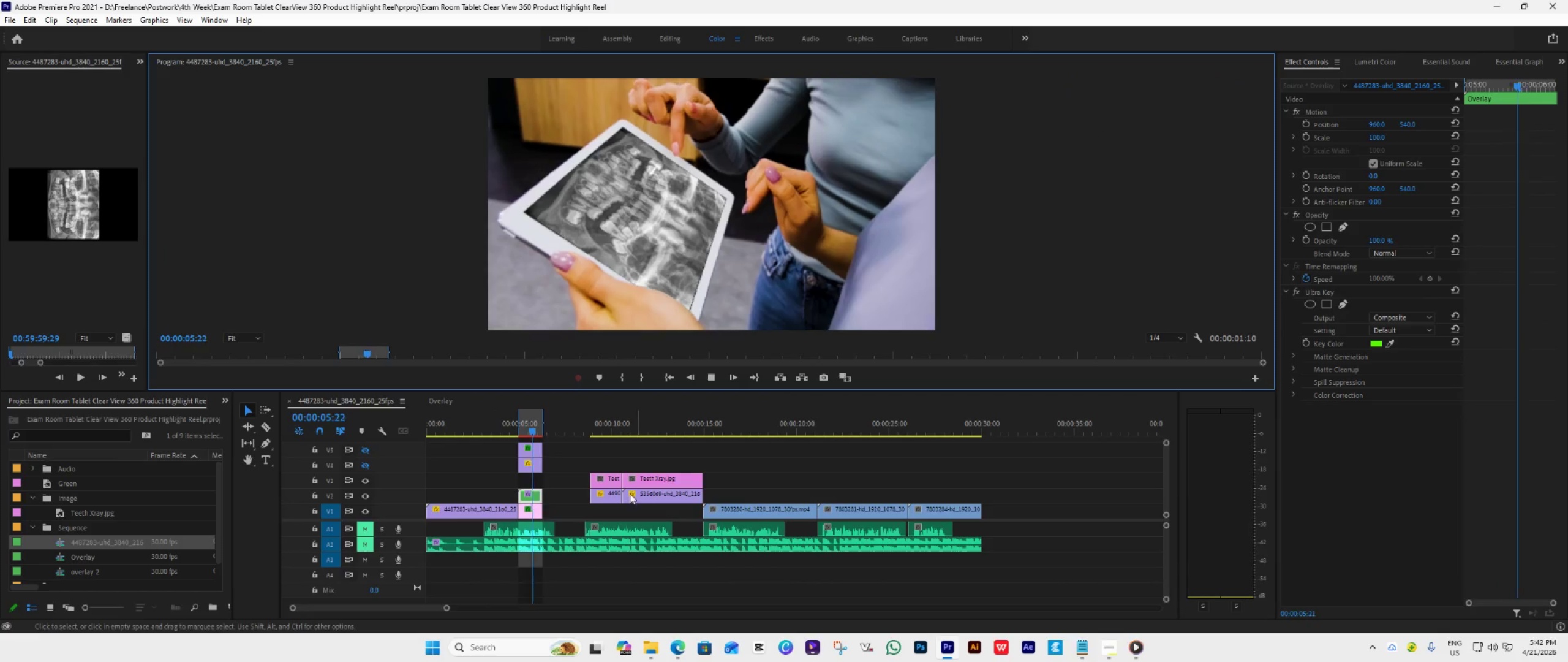 
key(Space)
 